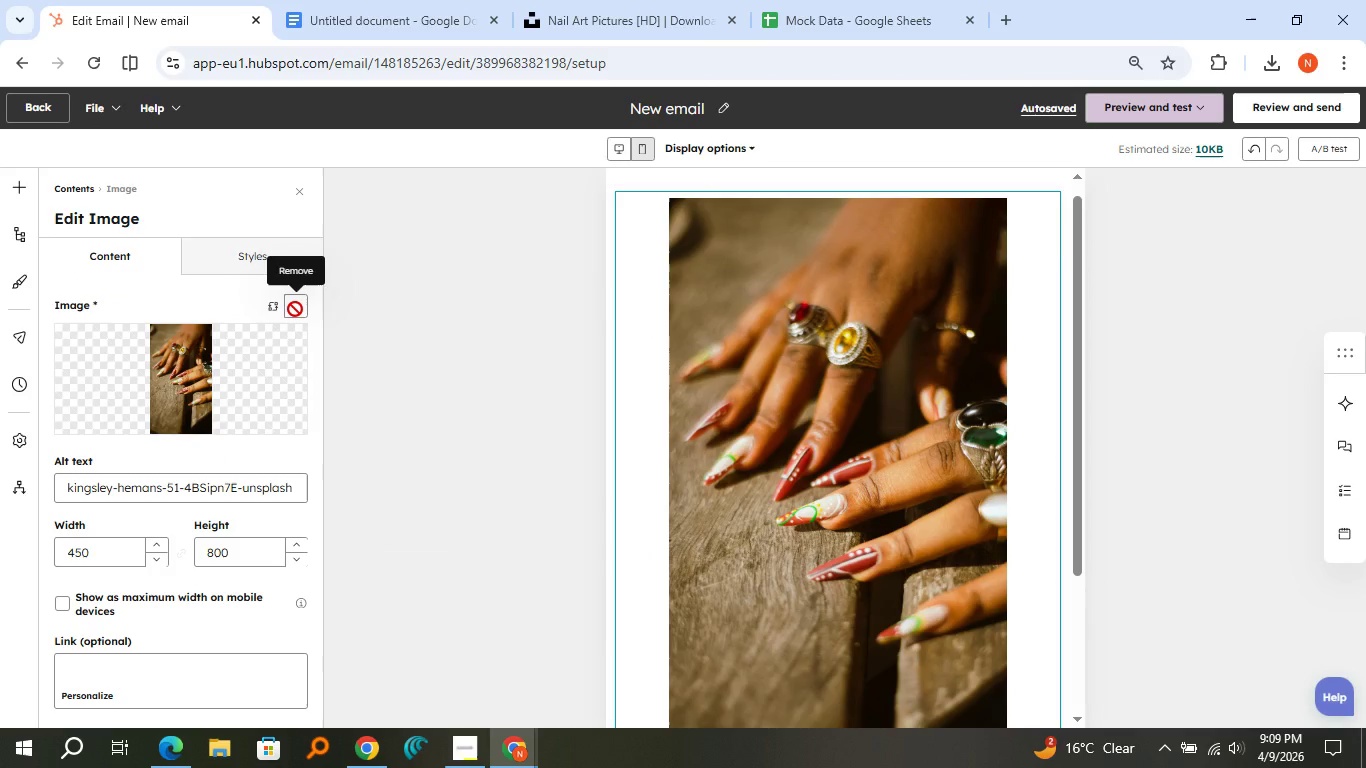 
left_click([295, 309])
 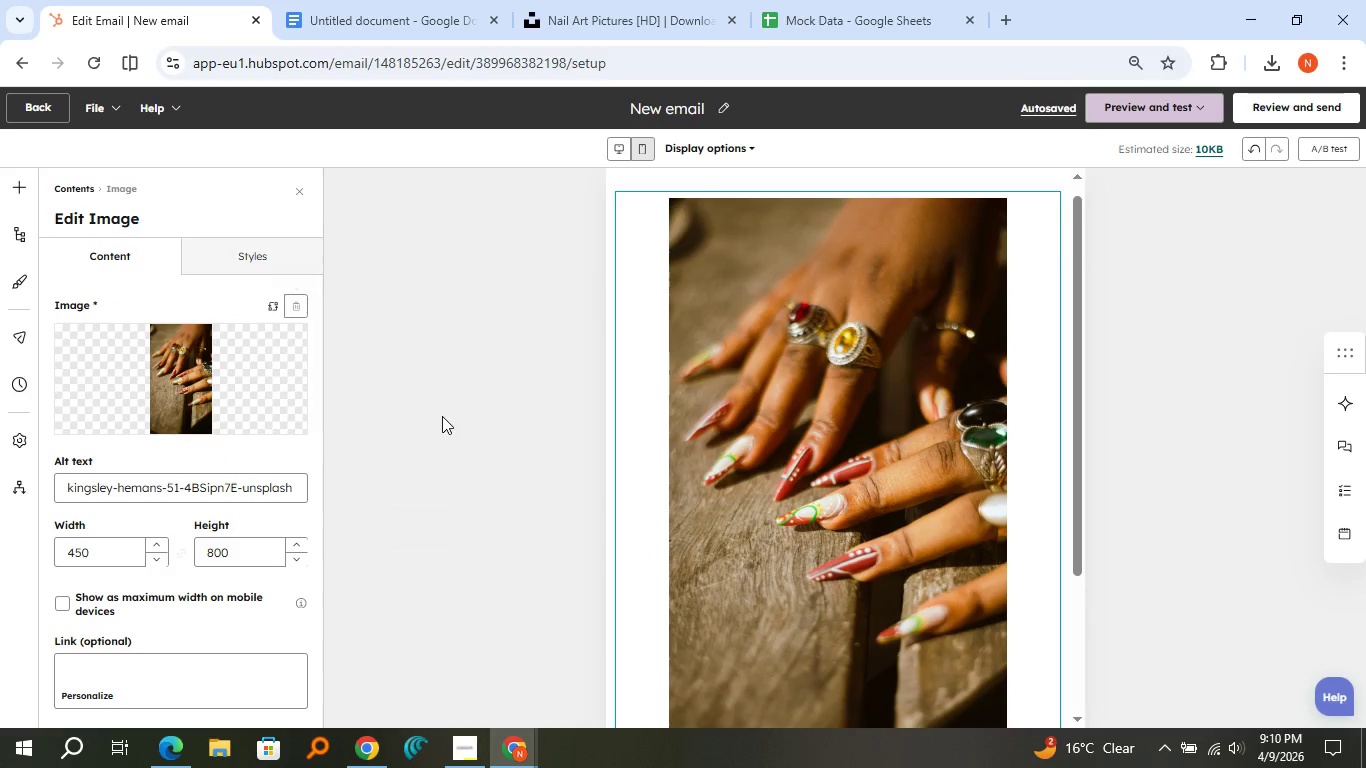 
left_click([442, 416])
 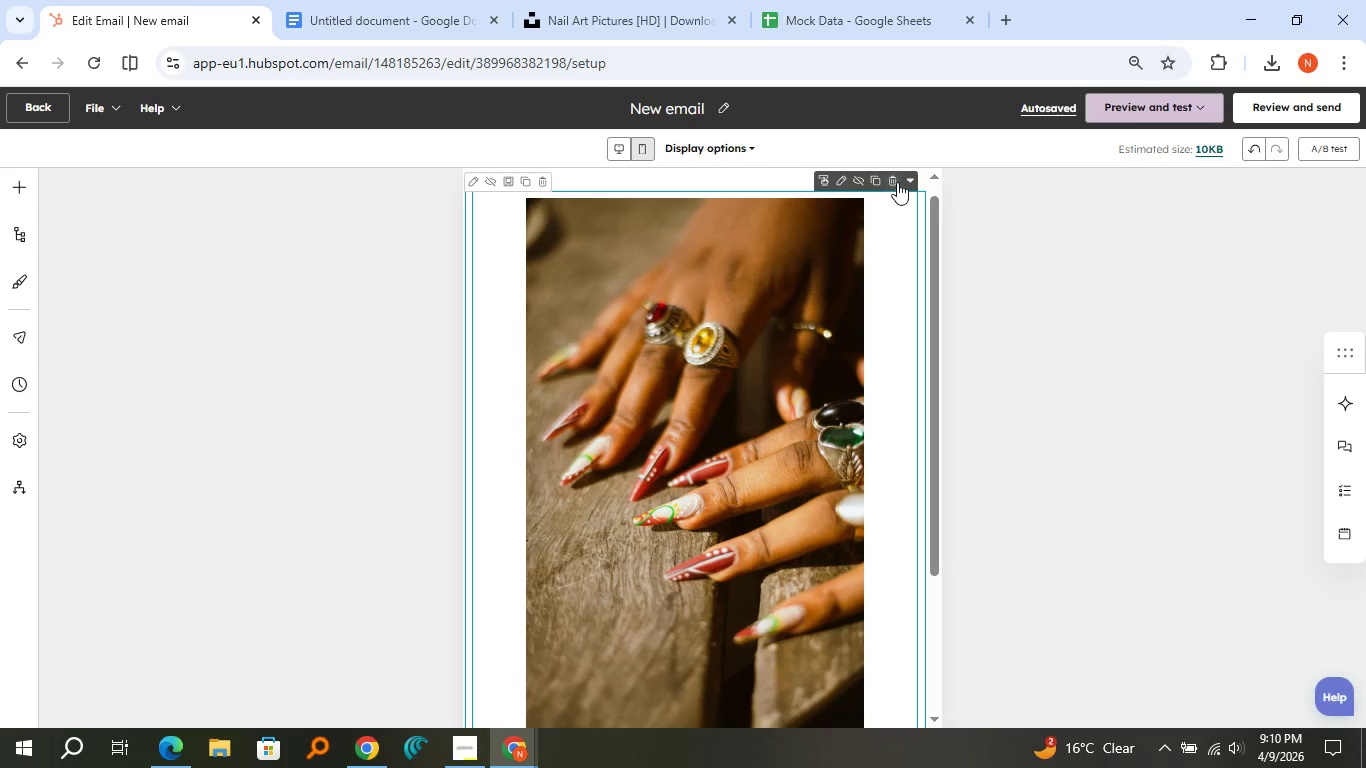 
left_click([897, 182])
 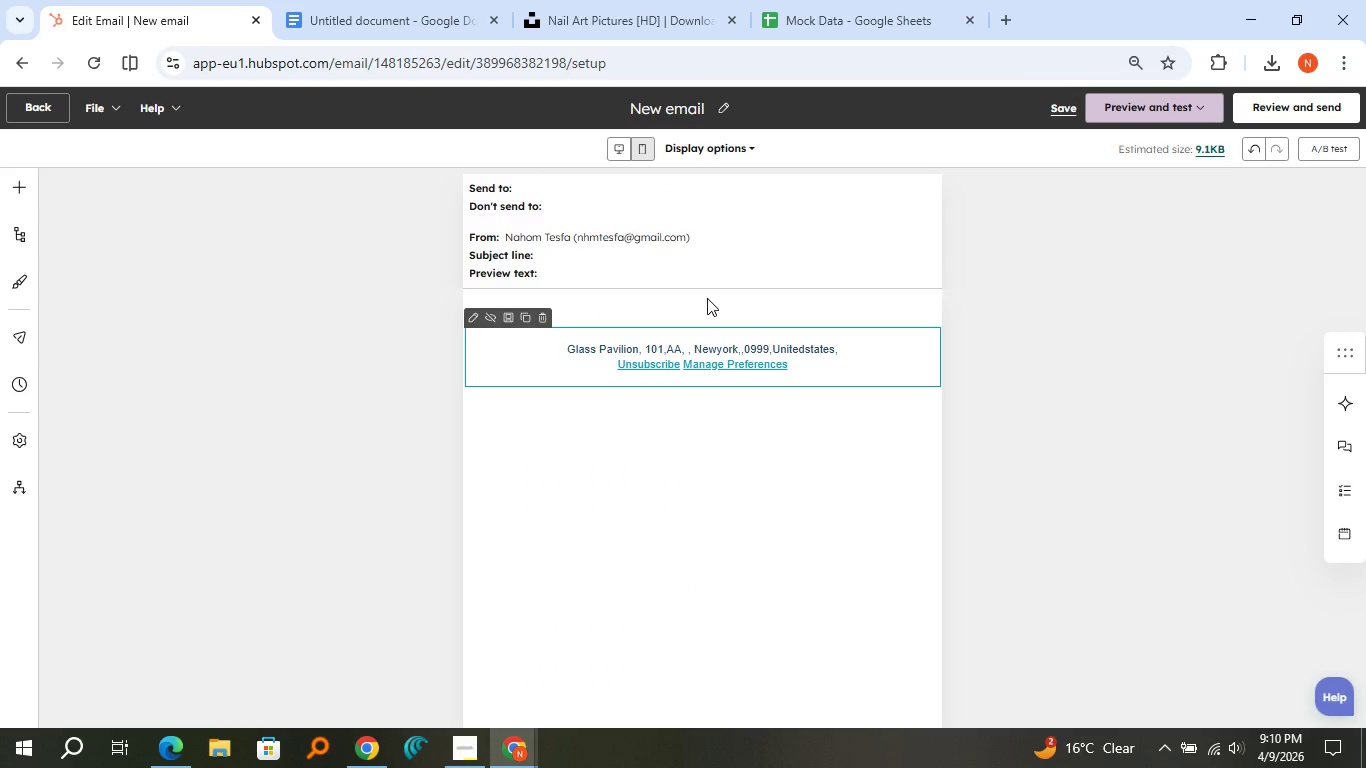 
double_click([707, 298])
 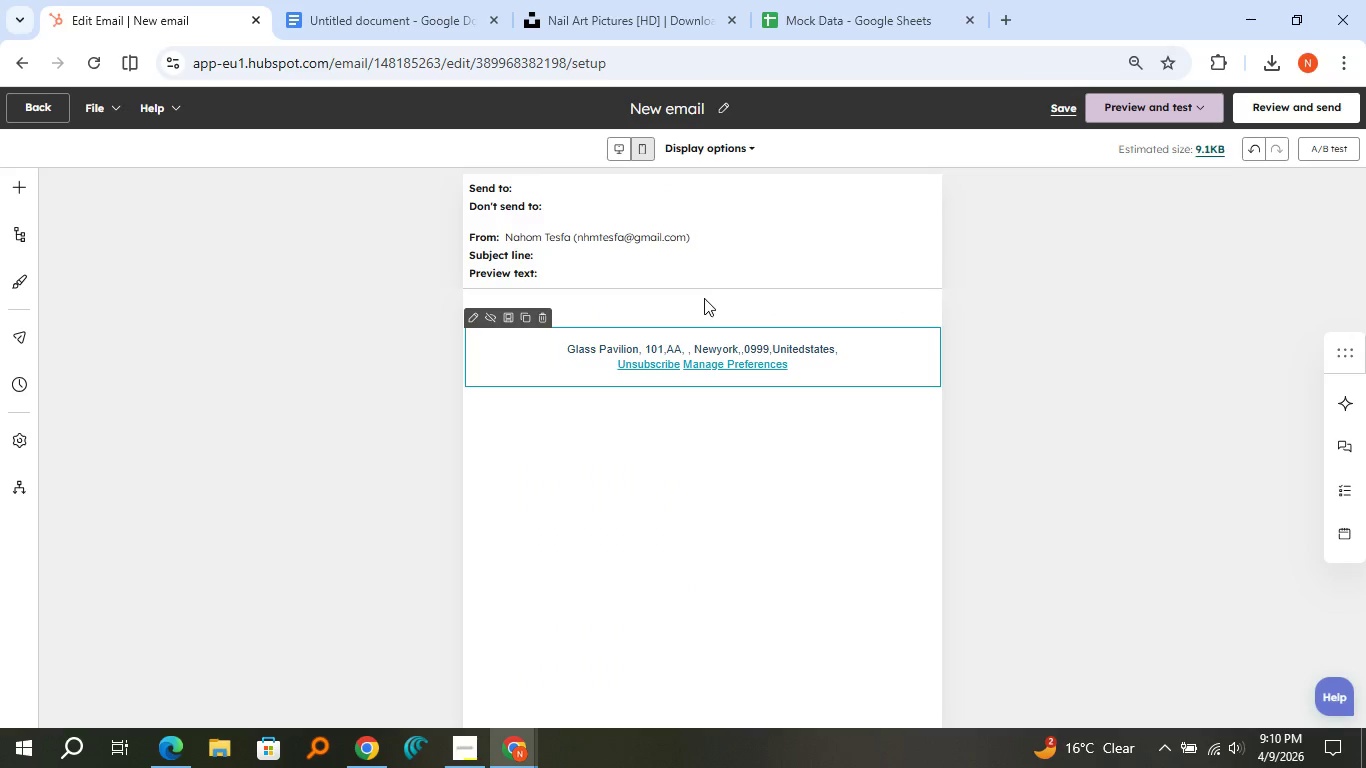 
triple_click([707, 298])
 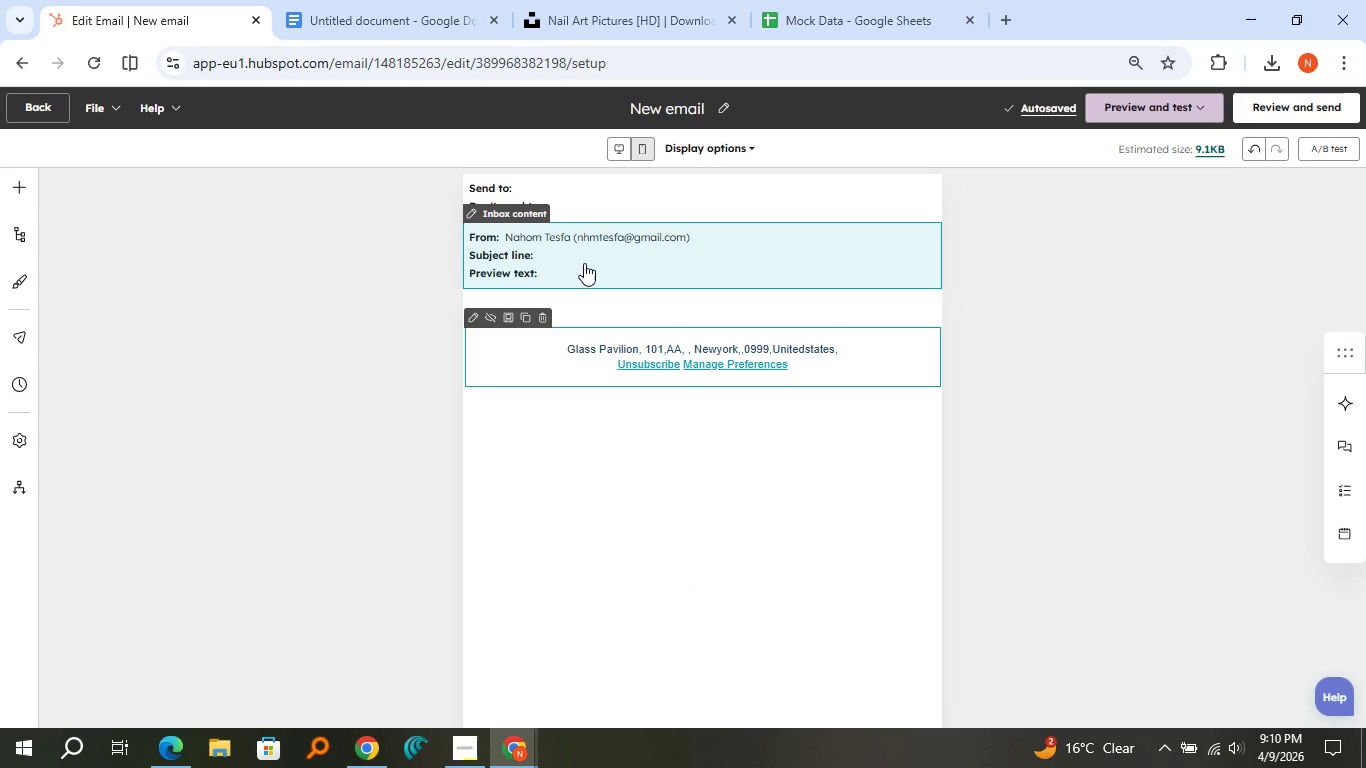 
left_click([584, 263])
 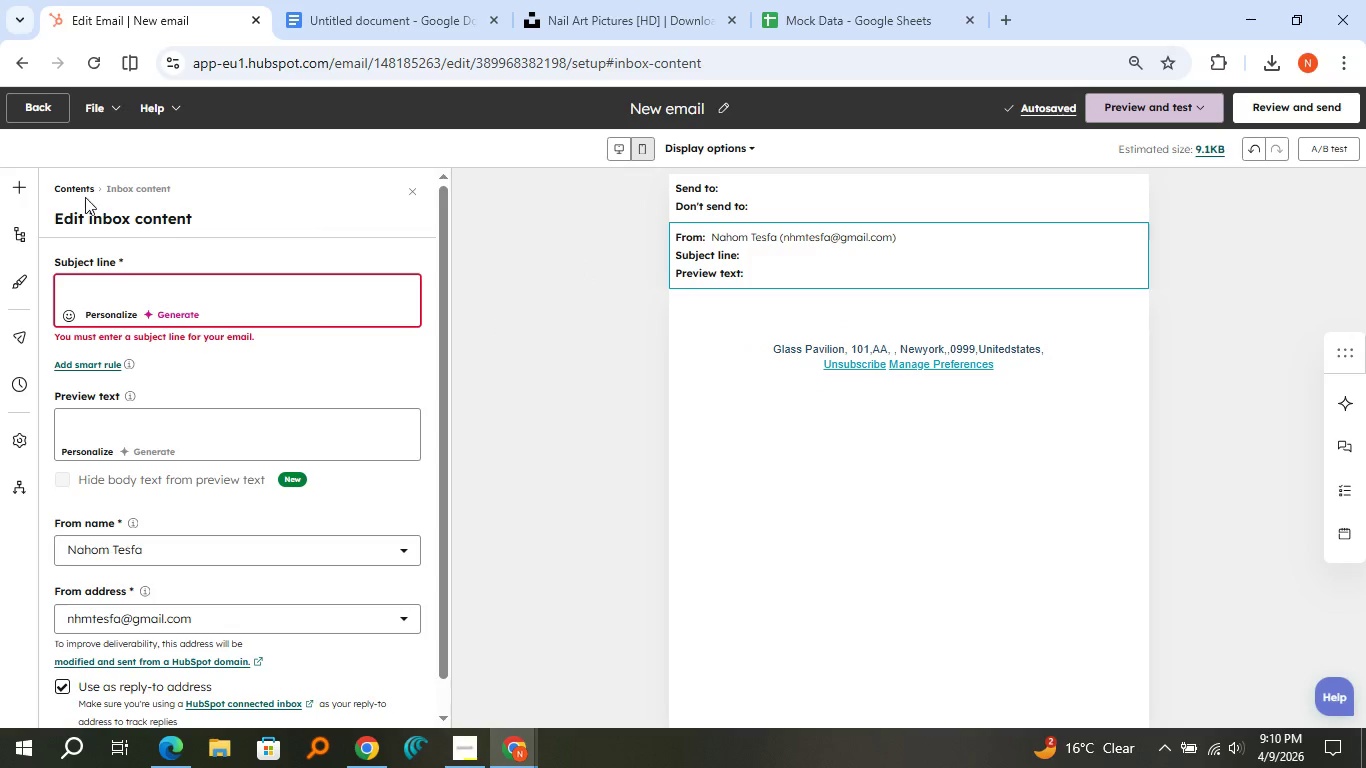 
left_click([12, 190])
 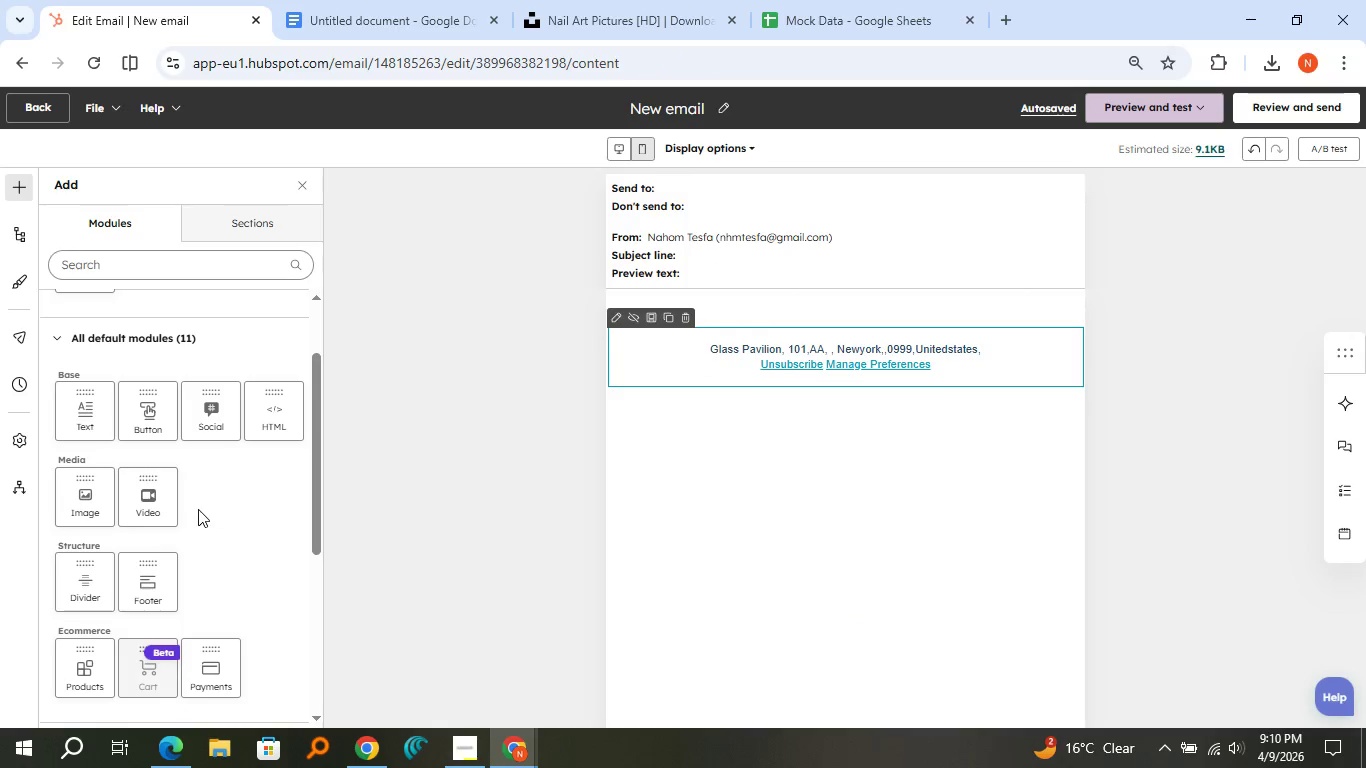 
left_click_drag(start_coordinate=[70, 498], to_coordinate=[759, 328])
 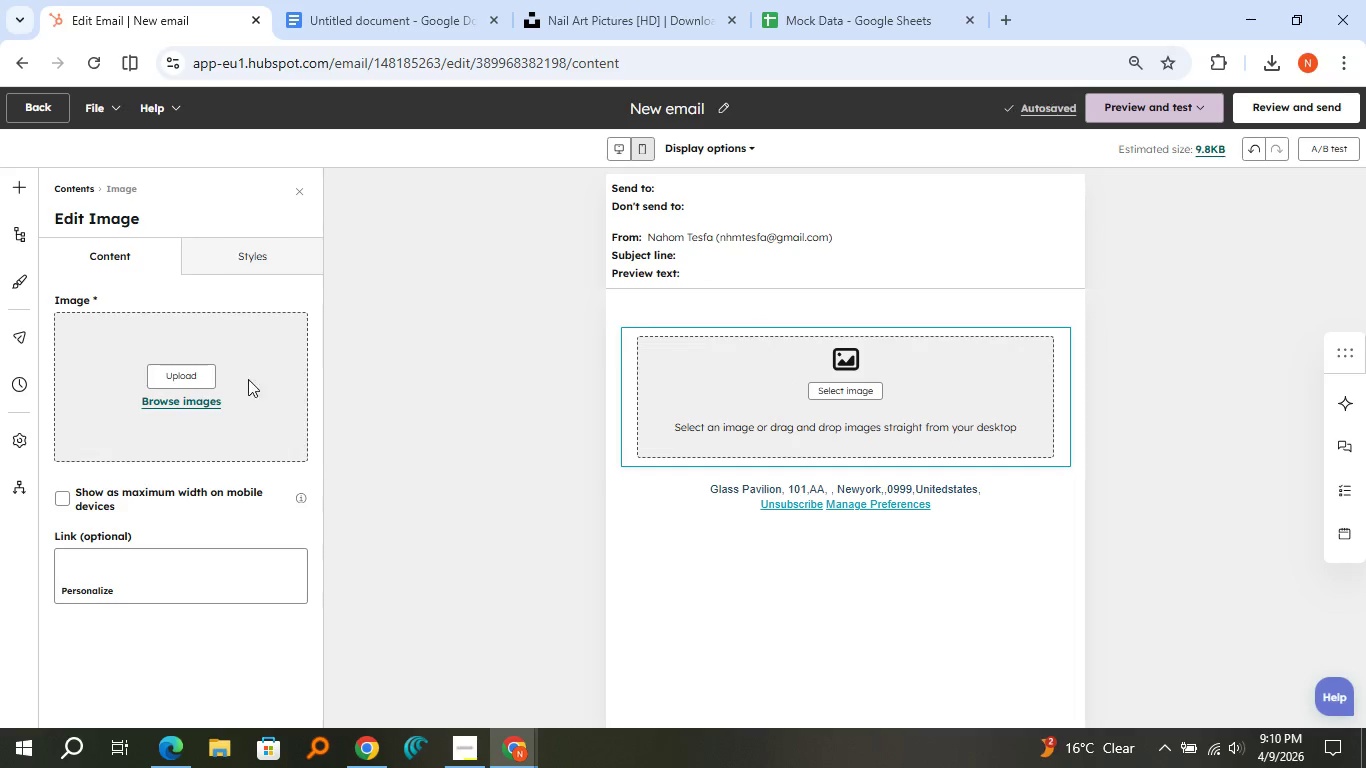 
wait(5.17)
 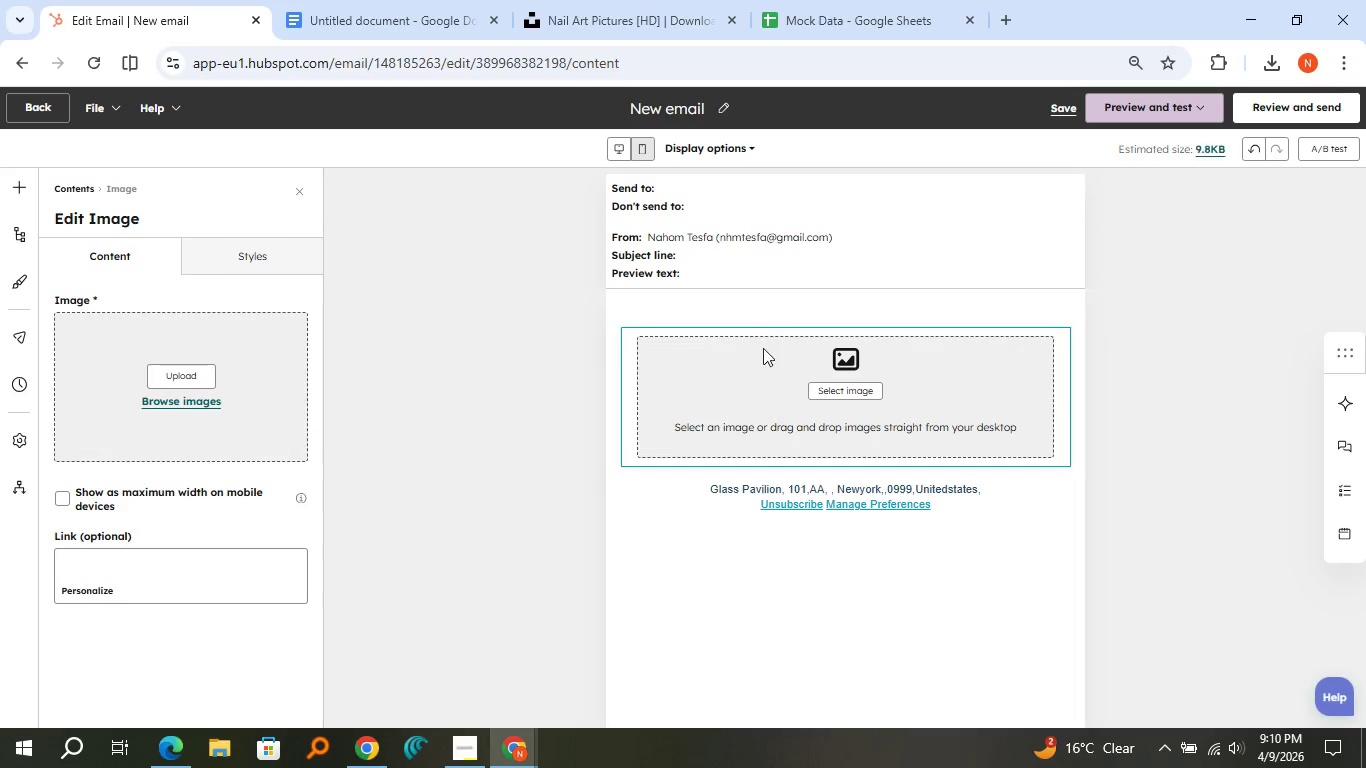 
left_click([198, 380])
 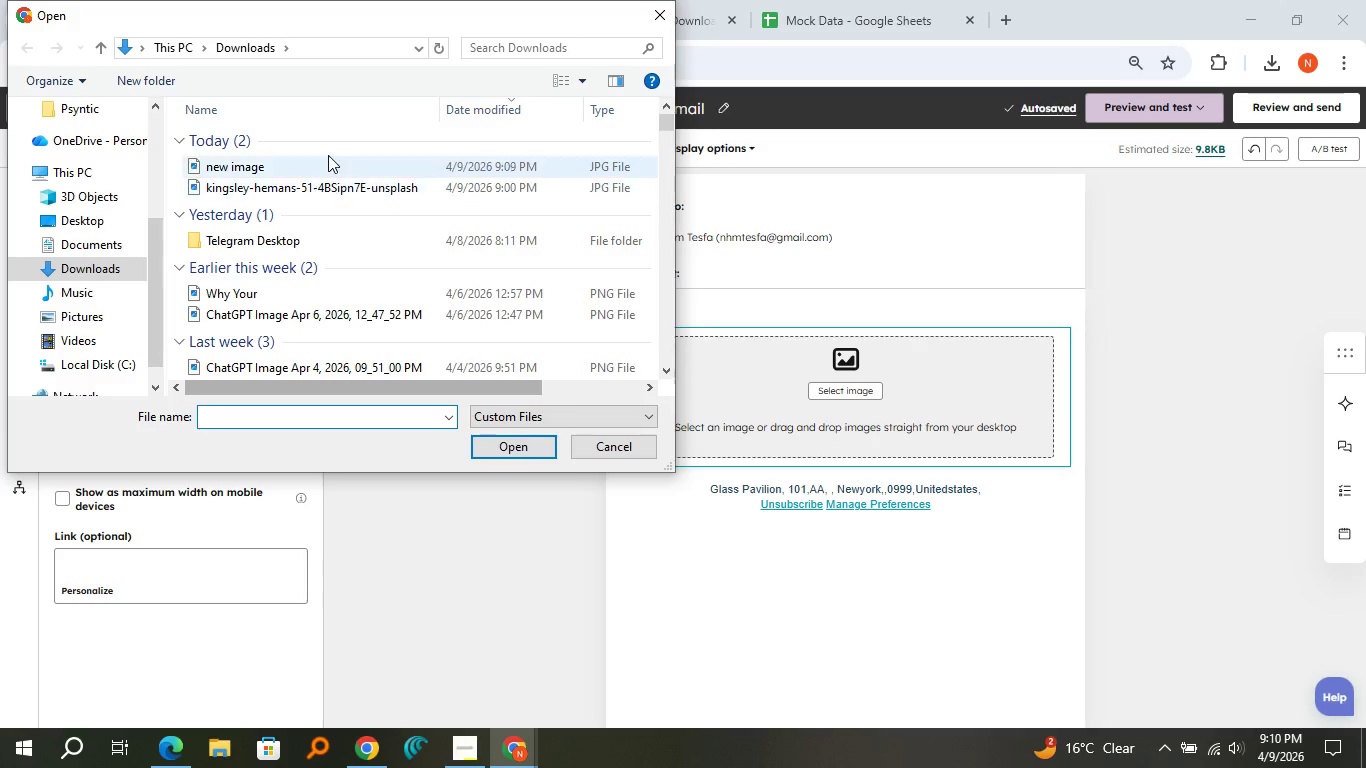 
left_click([318, 168])
 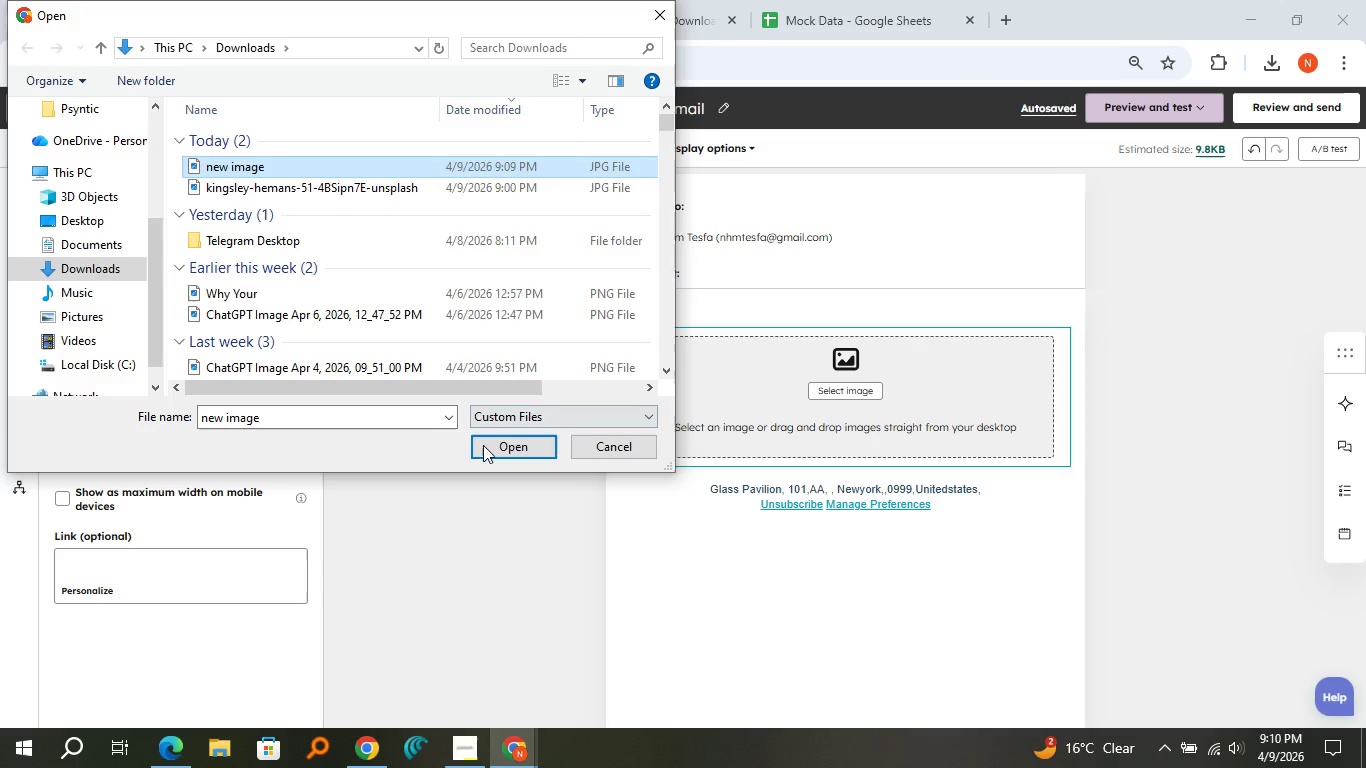 
left_click([483, 445])
 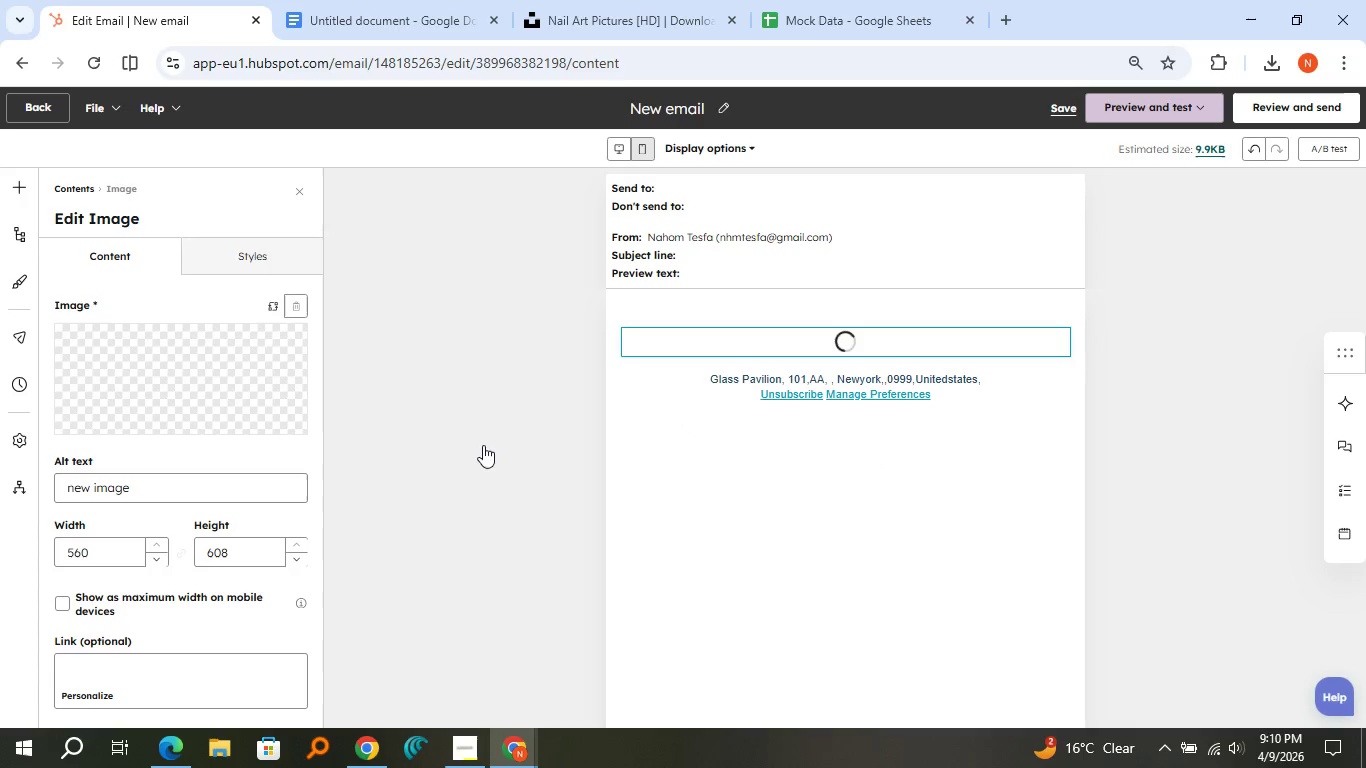 
wait(16.5)
 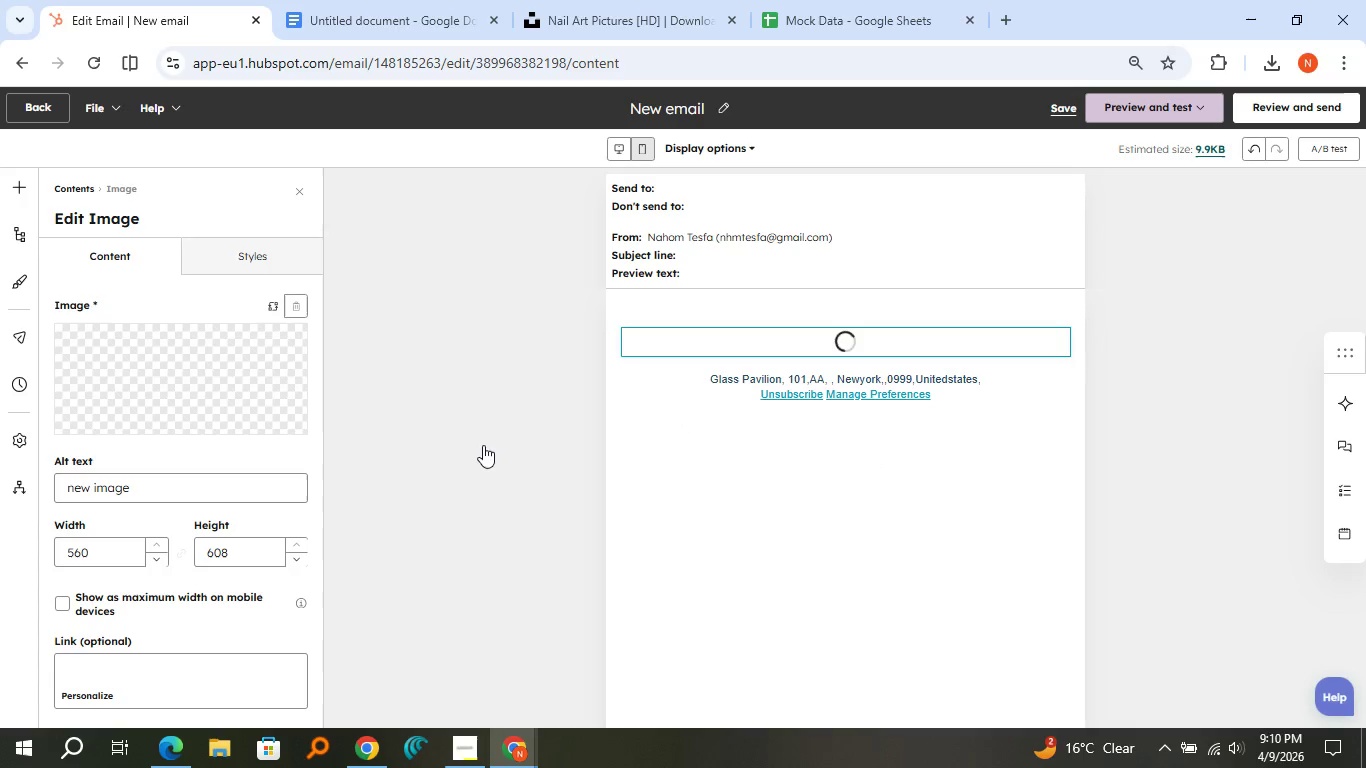 
left_click([99, 559])
 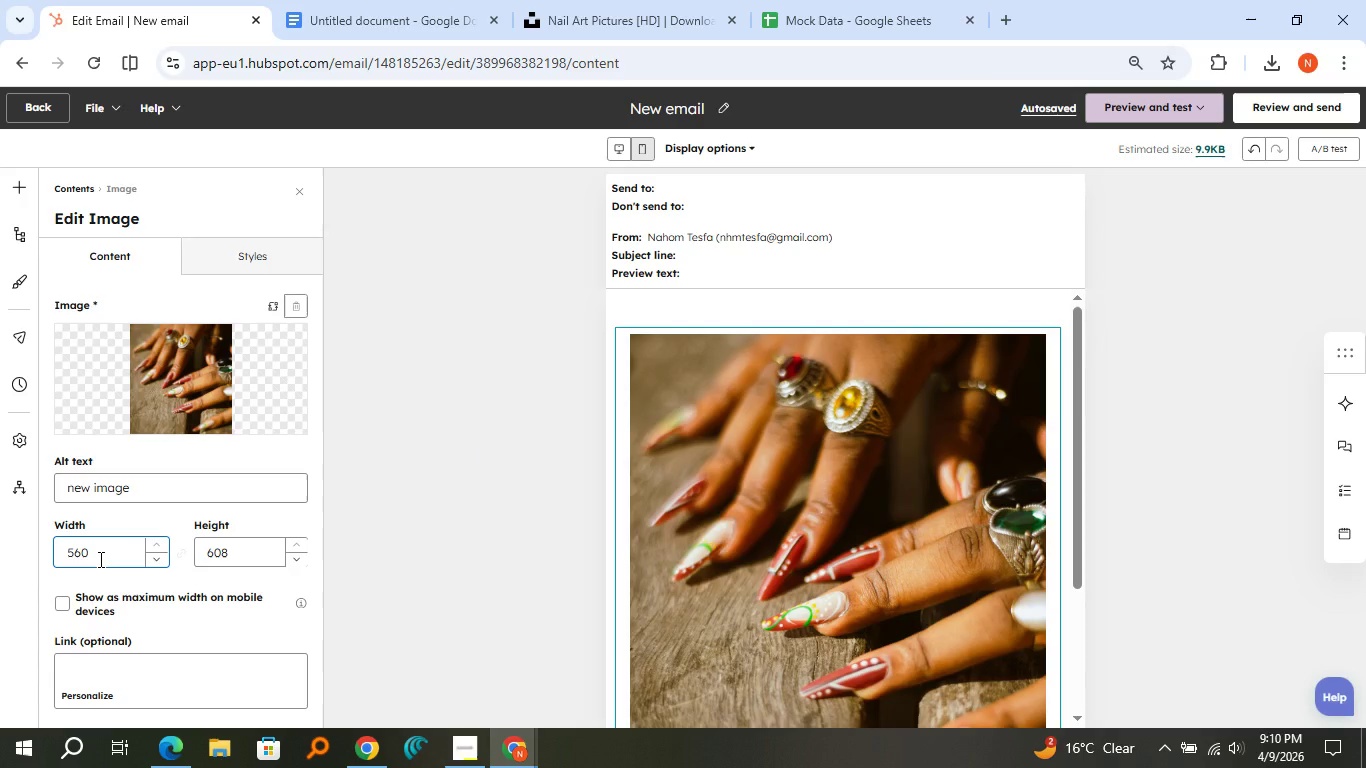 
key(Backspace)
key(Backspace)
key(Backspace)
type(350)
 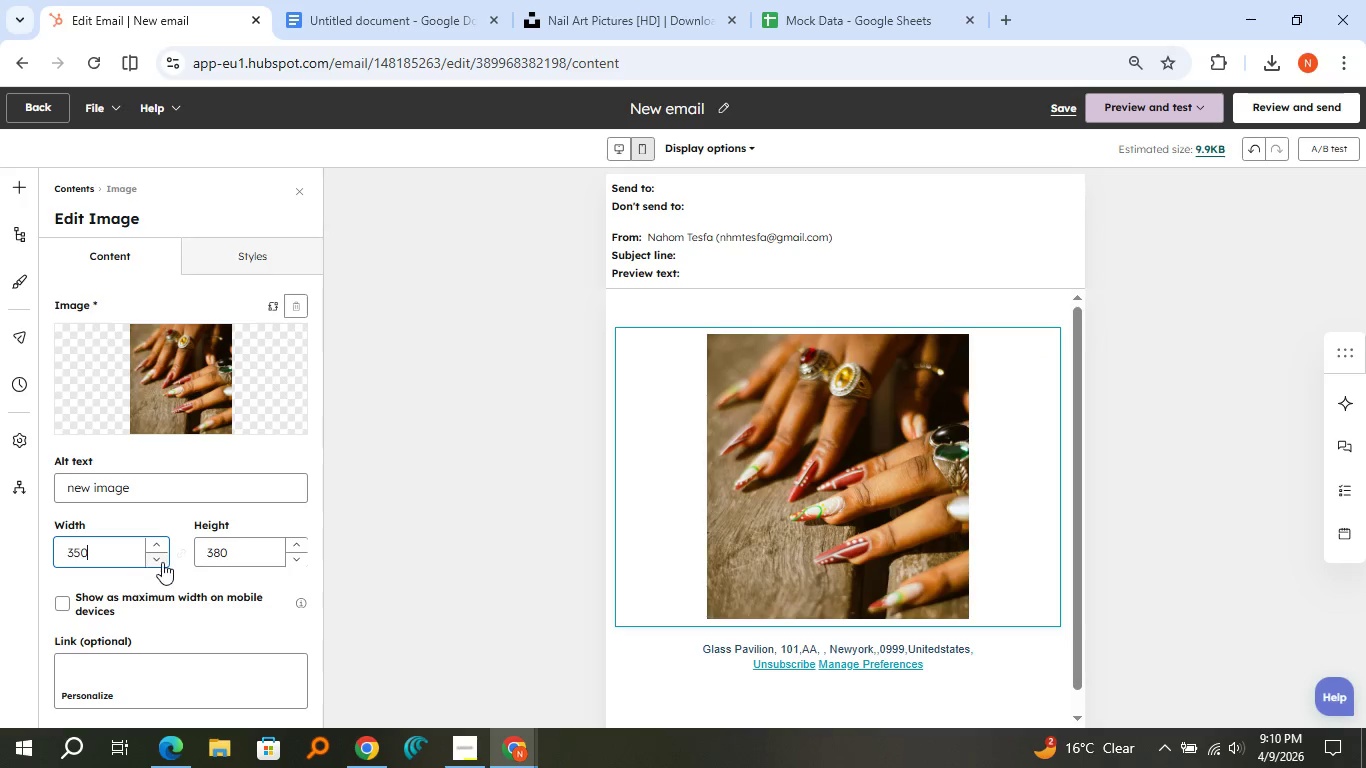 
left_click([237, 545])
 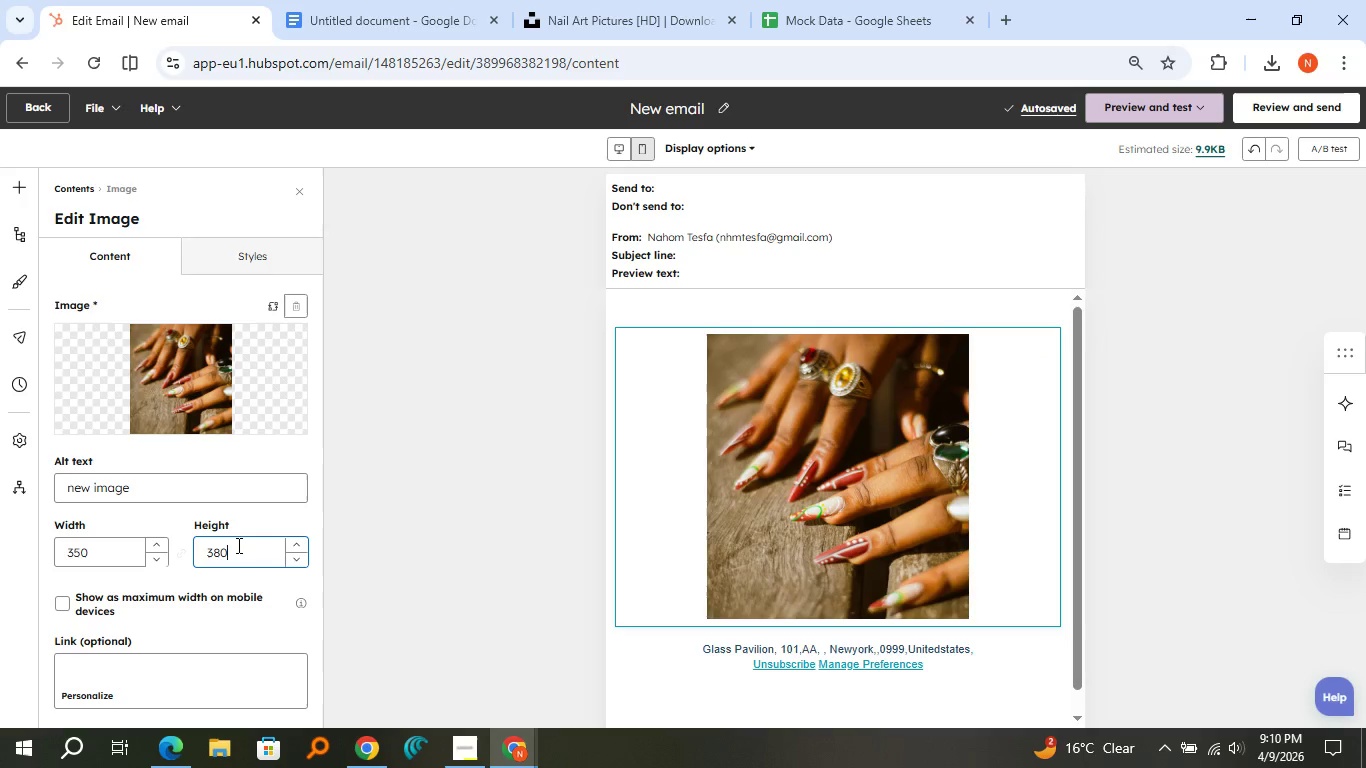 
key(Backspace)
key(Backspace)
key(Backspace)
type(250)
 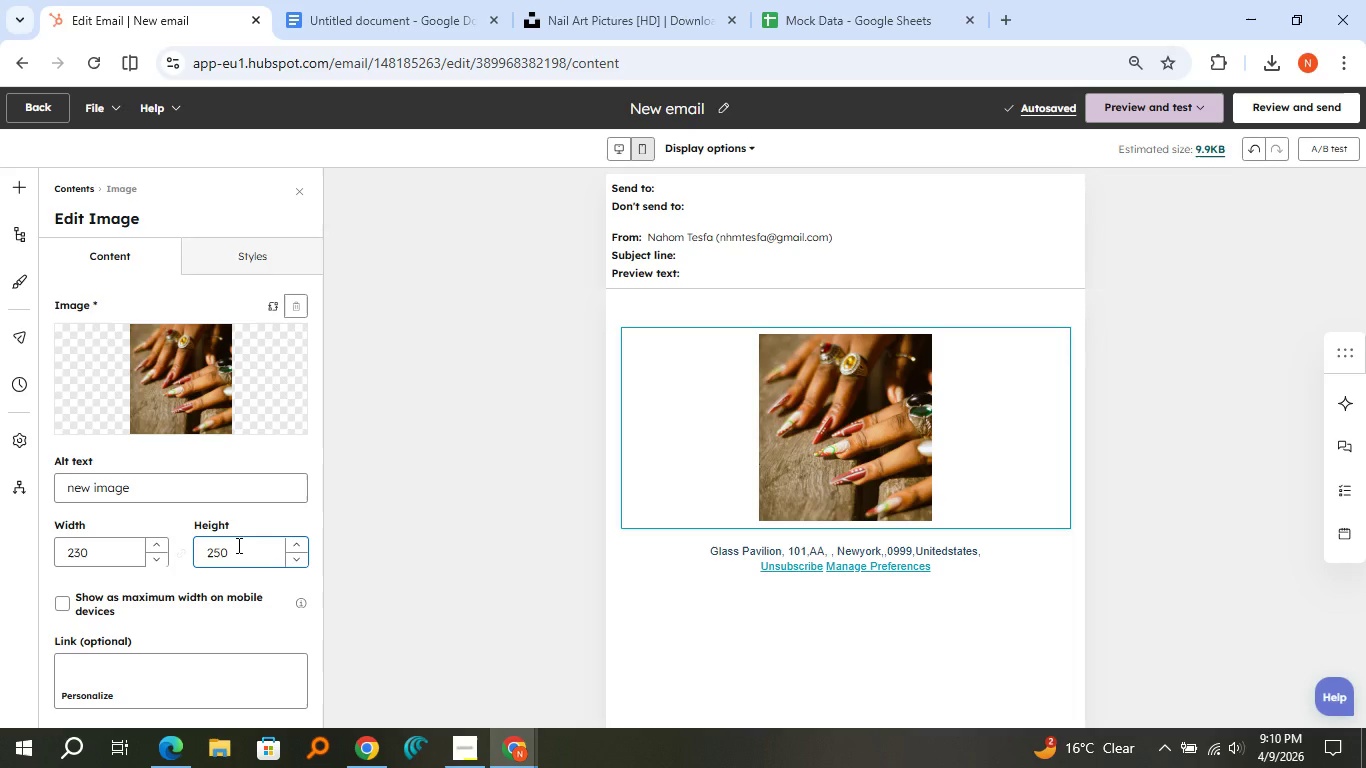 
wait(9.05)
 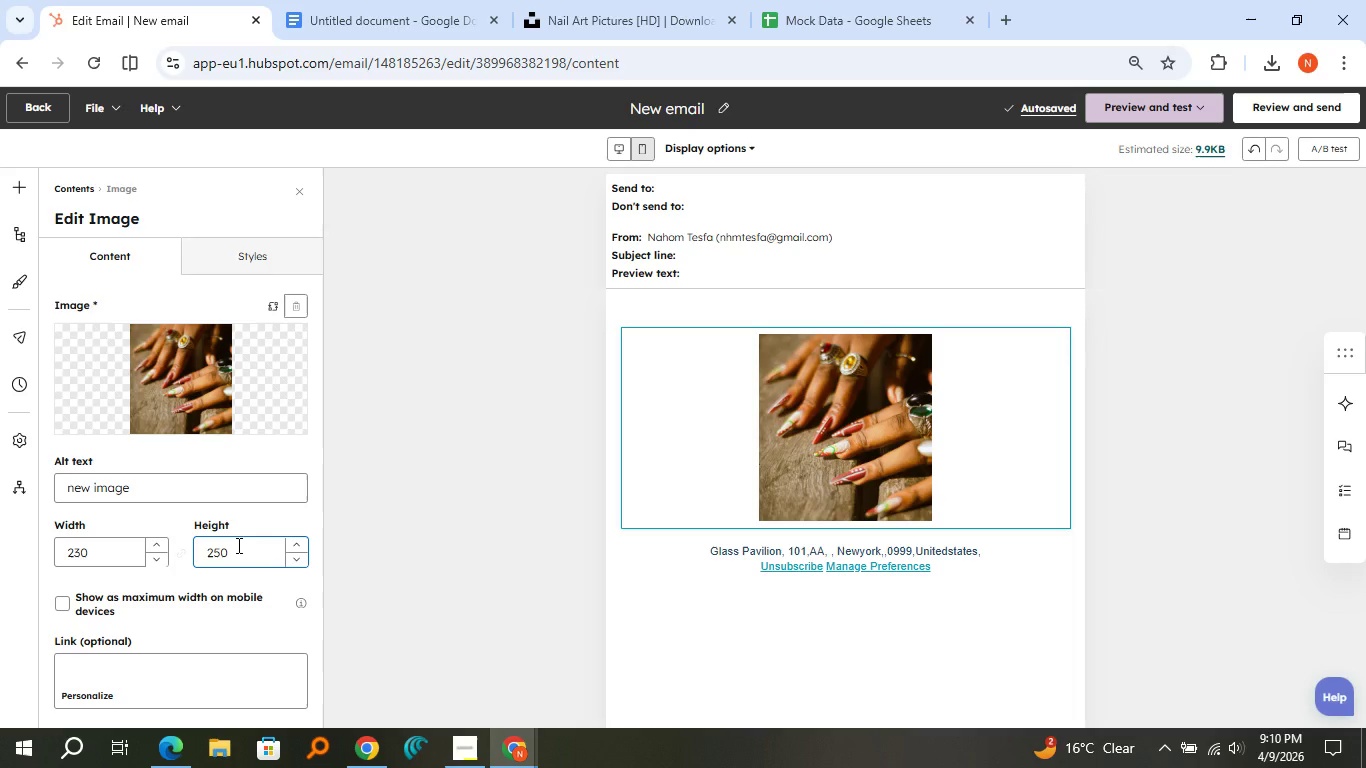 
left_click([75, 555])
 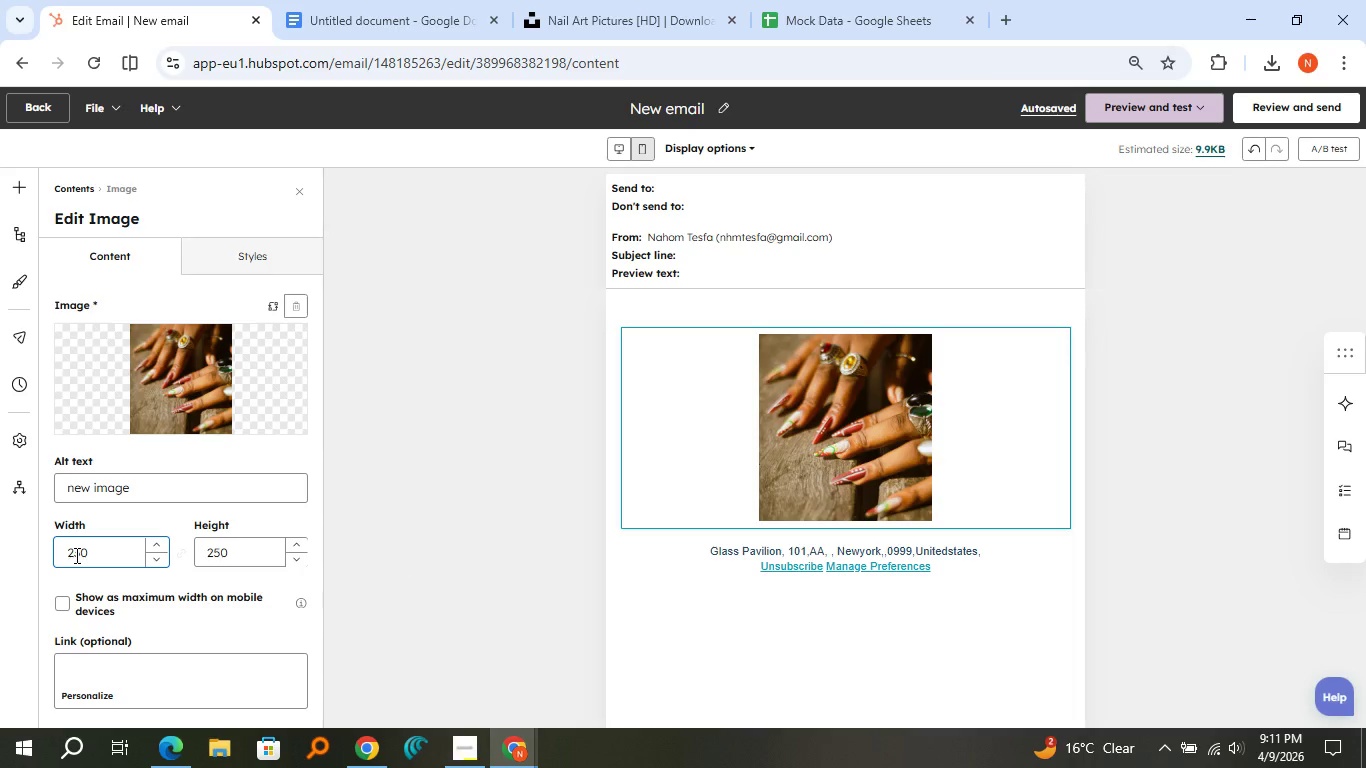 
key(Backspace)
 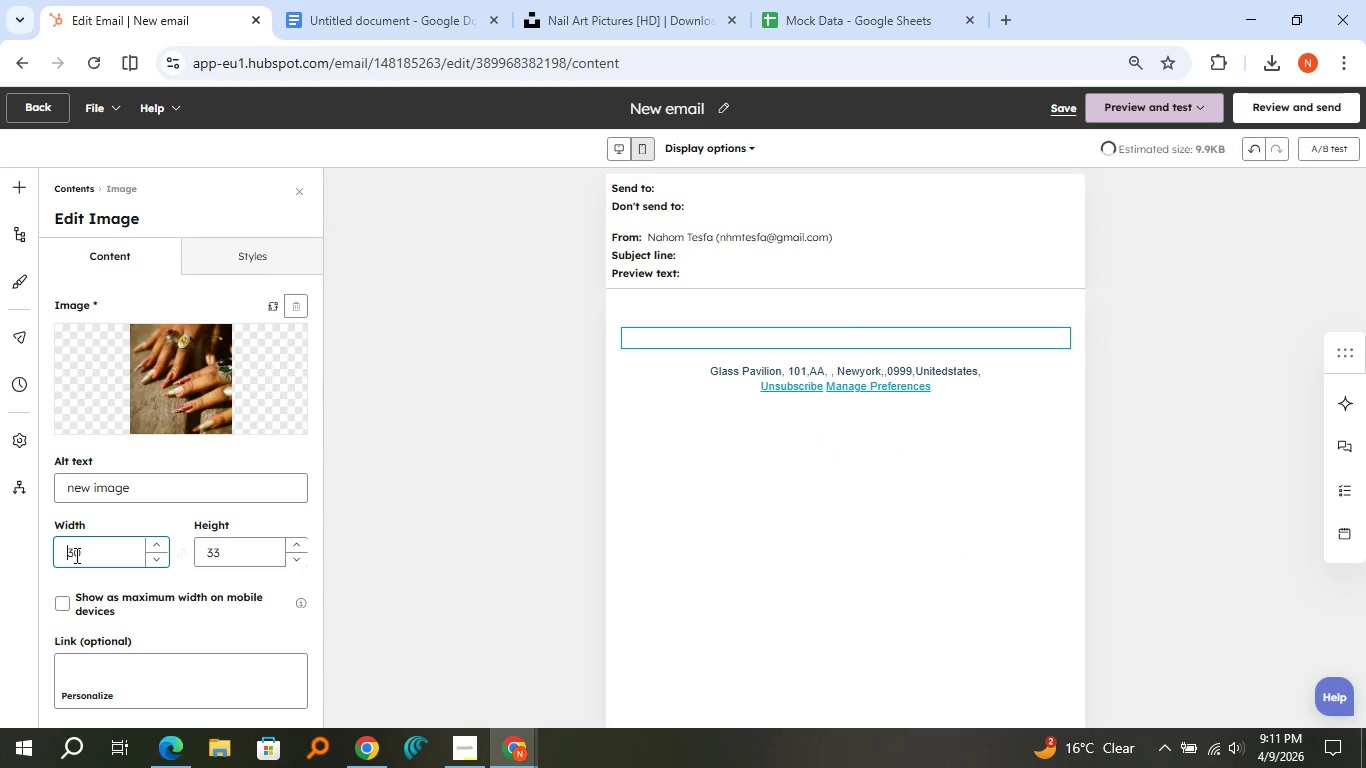 
key(1)
 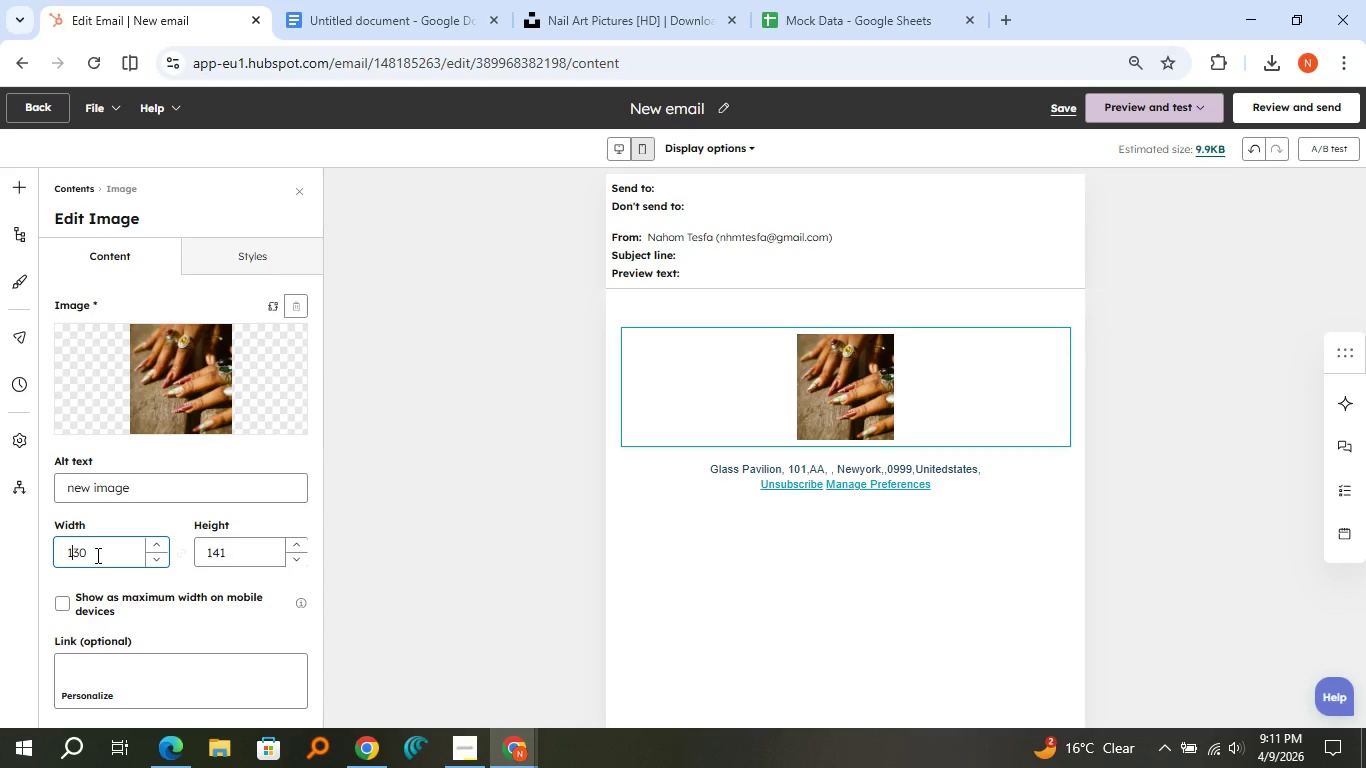 
left_click([96, 554])
 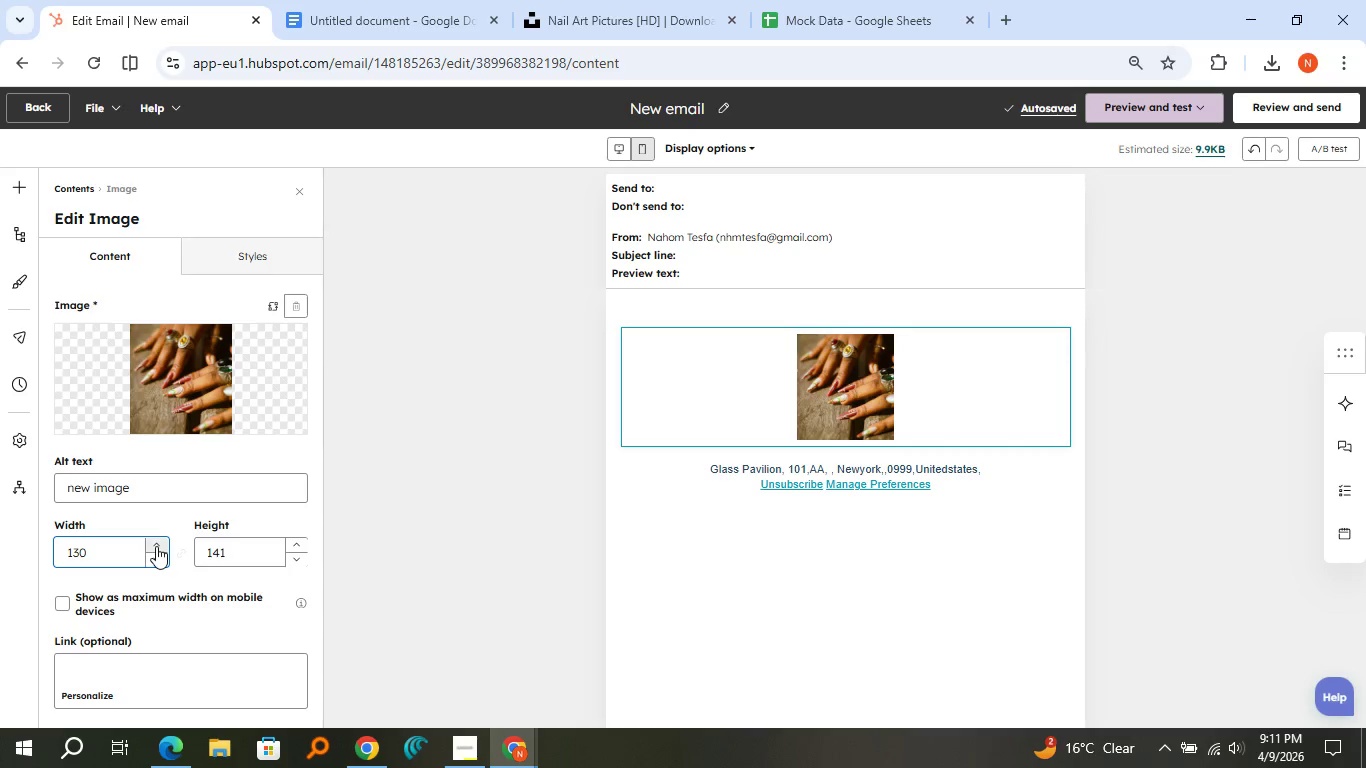 
left_click([156, 546])
 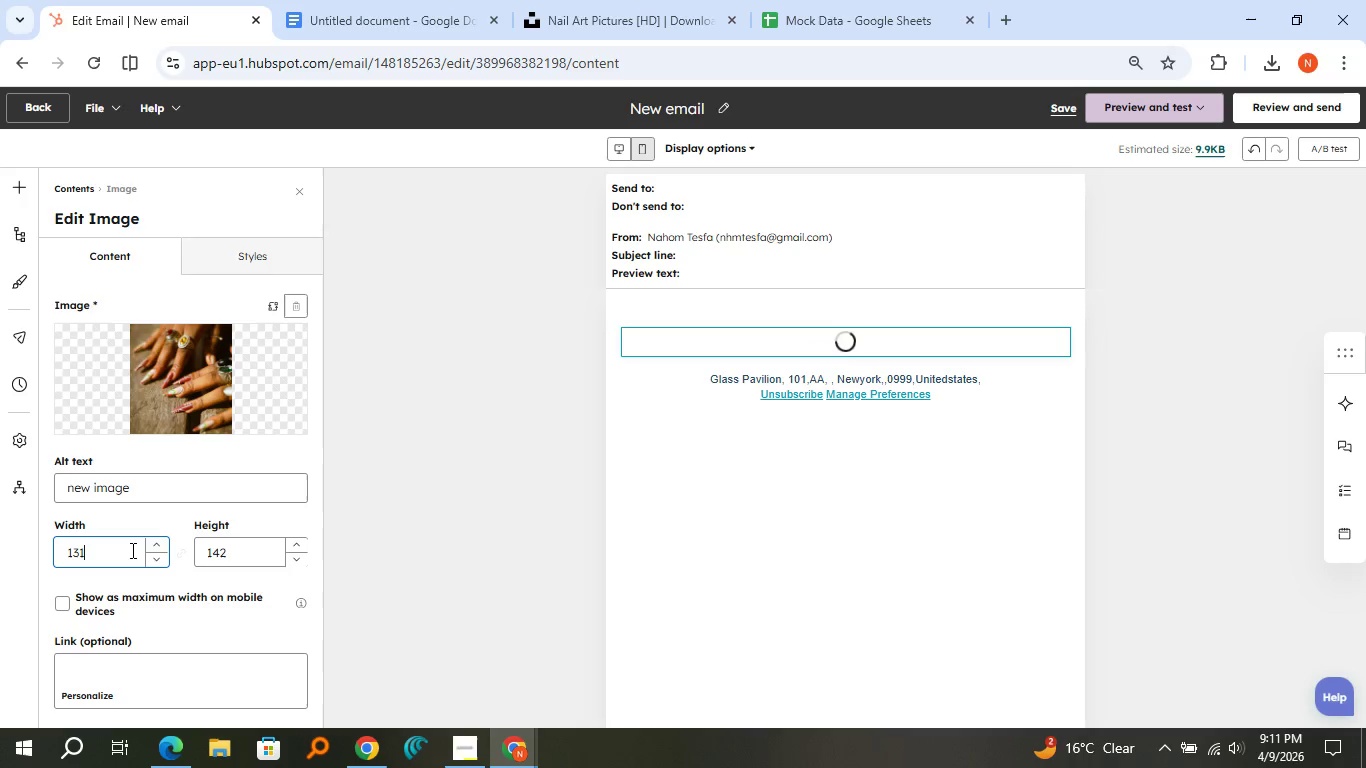 
left_click([130, 550])
 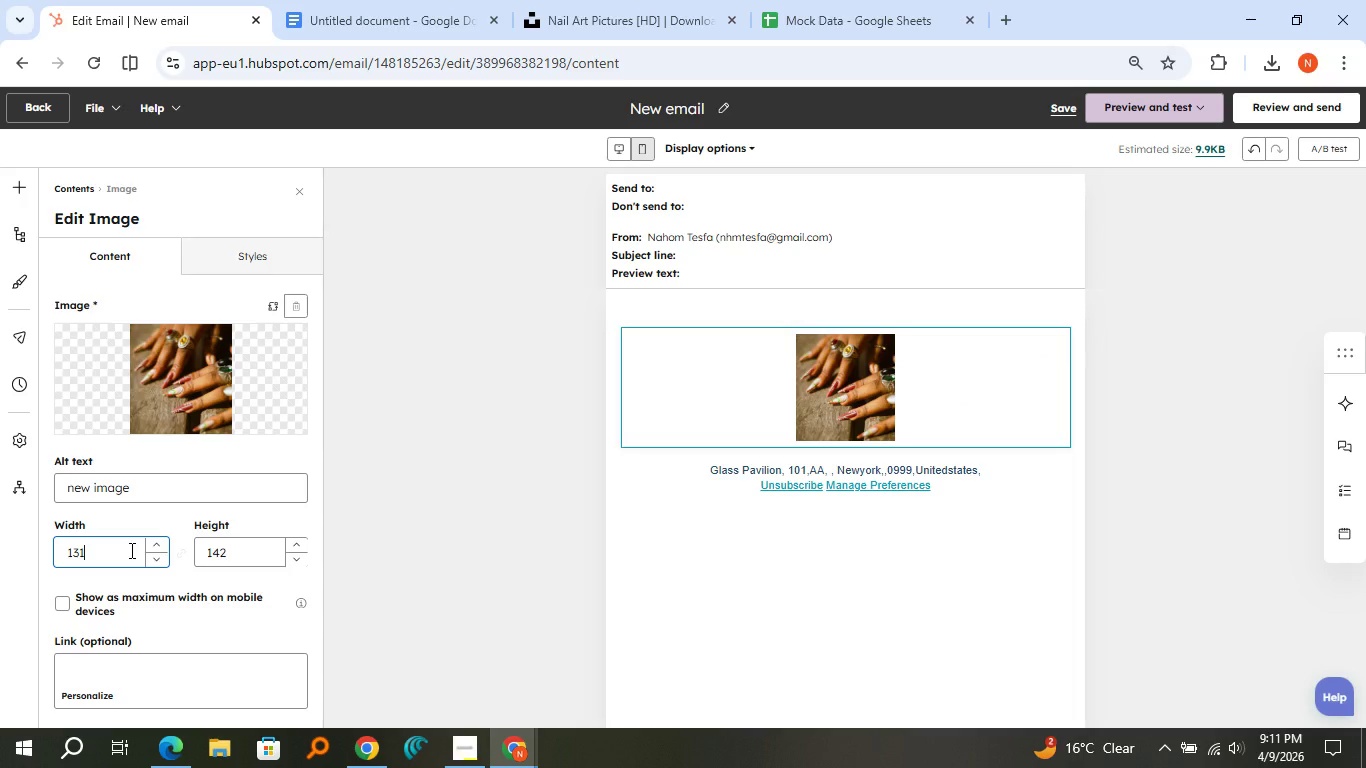 
key(Backspace)
key(Backspace)
key(Backspace)
type(200)
 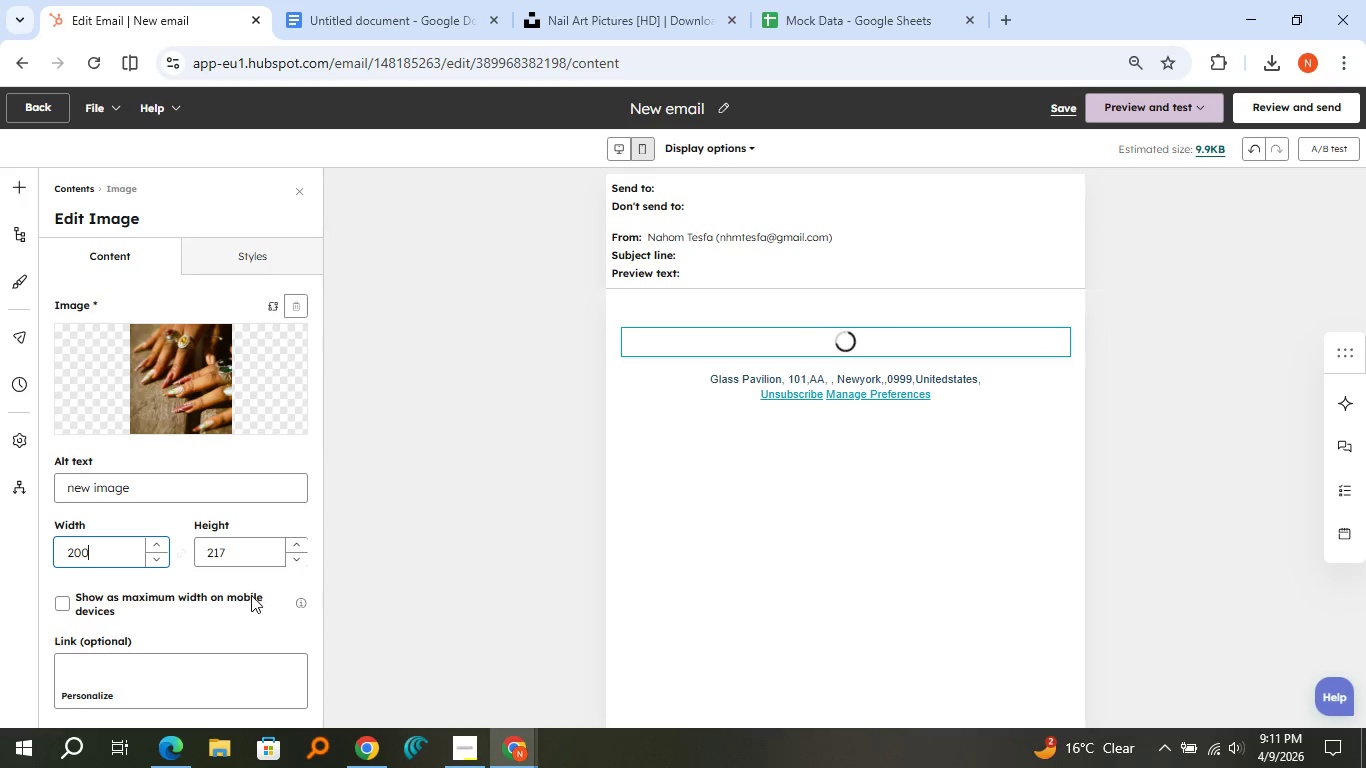 
left_click([251, 584])
 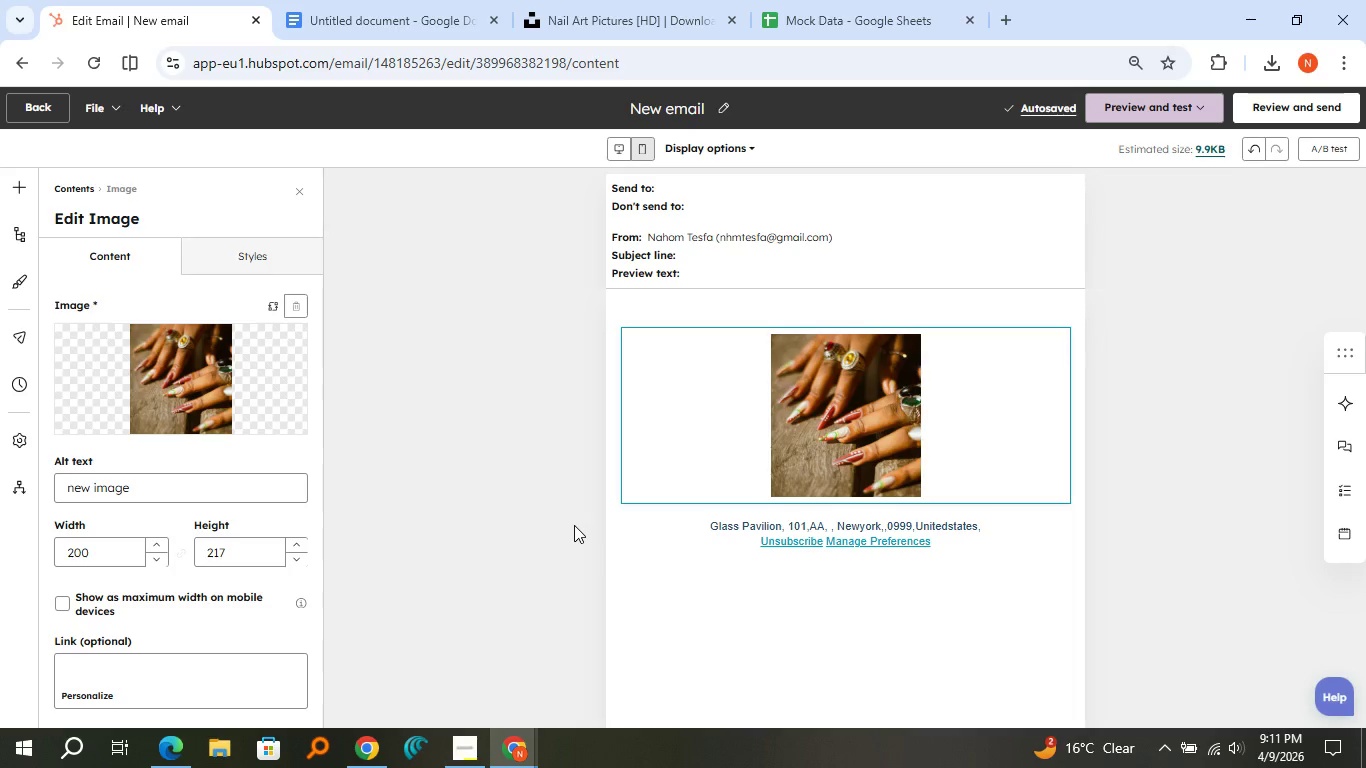 
wait(9.01)
 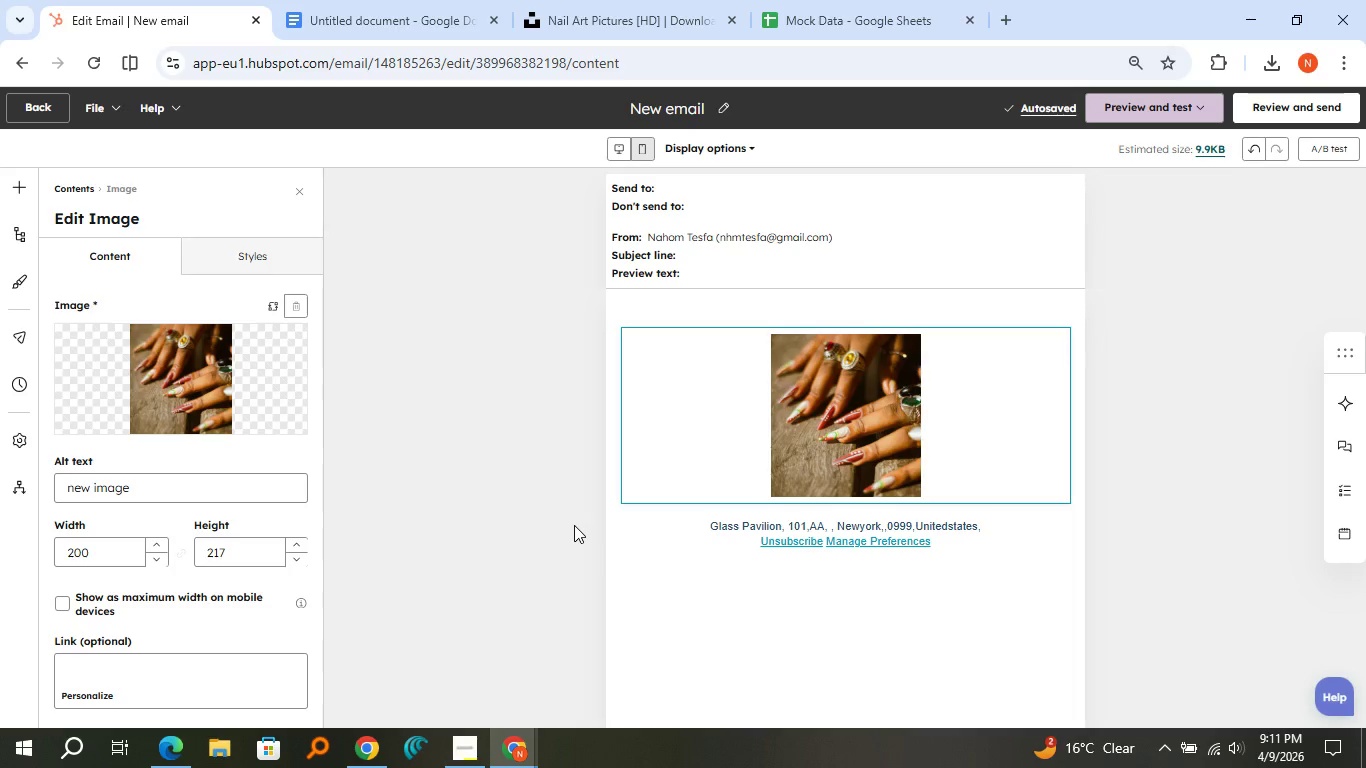 
scroll: coordinate [643, 484], scroll_direction: down, amount: 2.0
 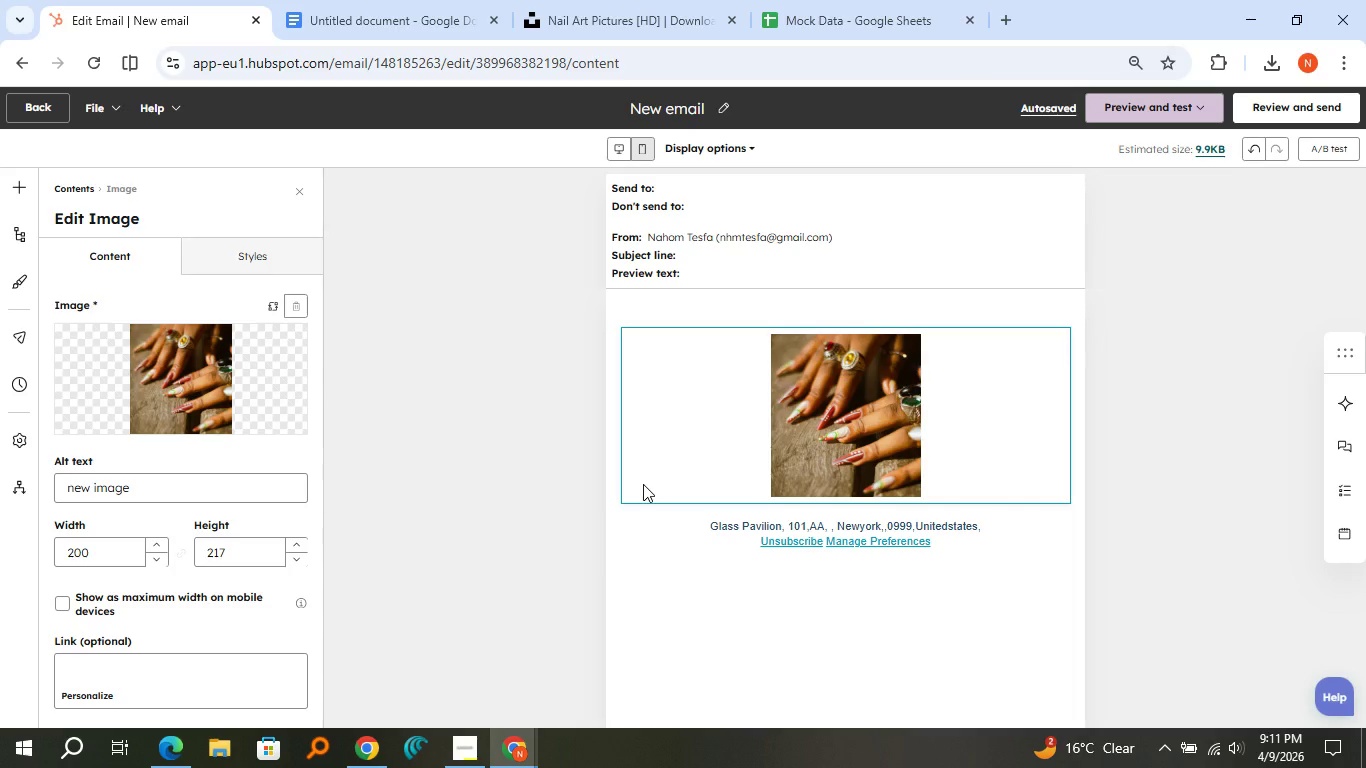 
scroll: coordinate [643, 484], scroll_direction: up, amount: 2.0
 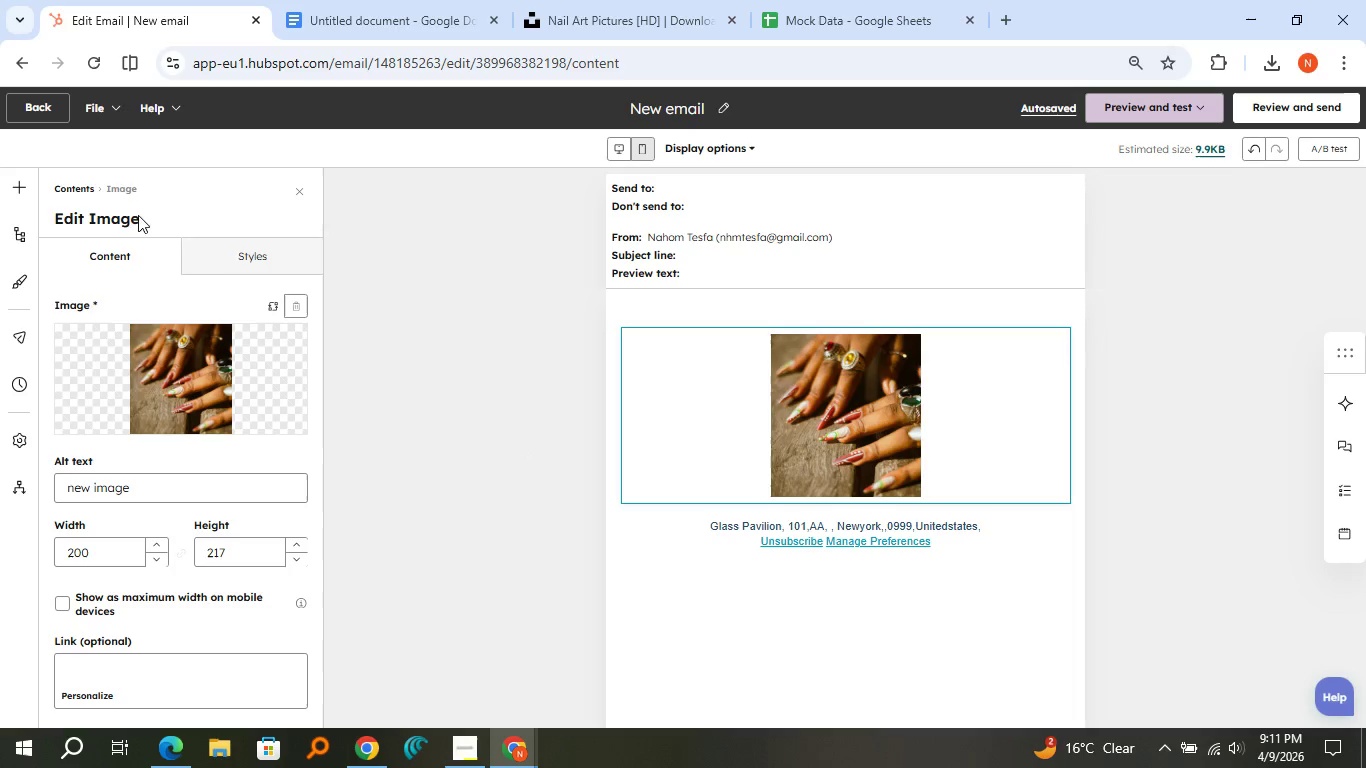 
left_click([29, 188])
 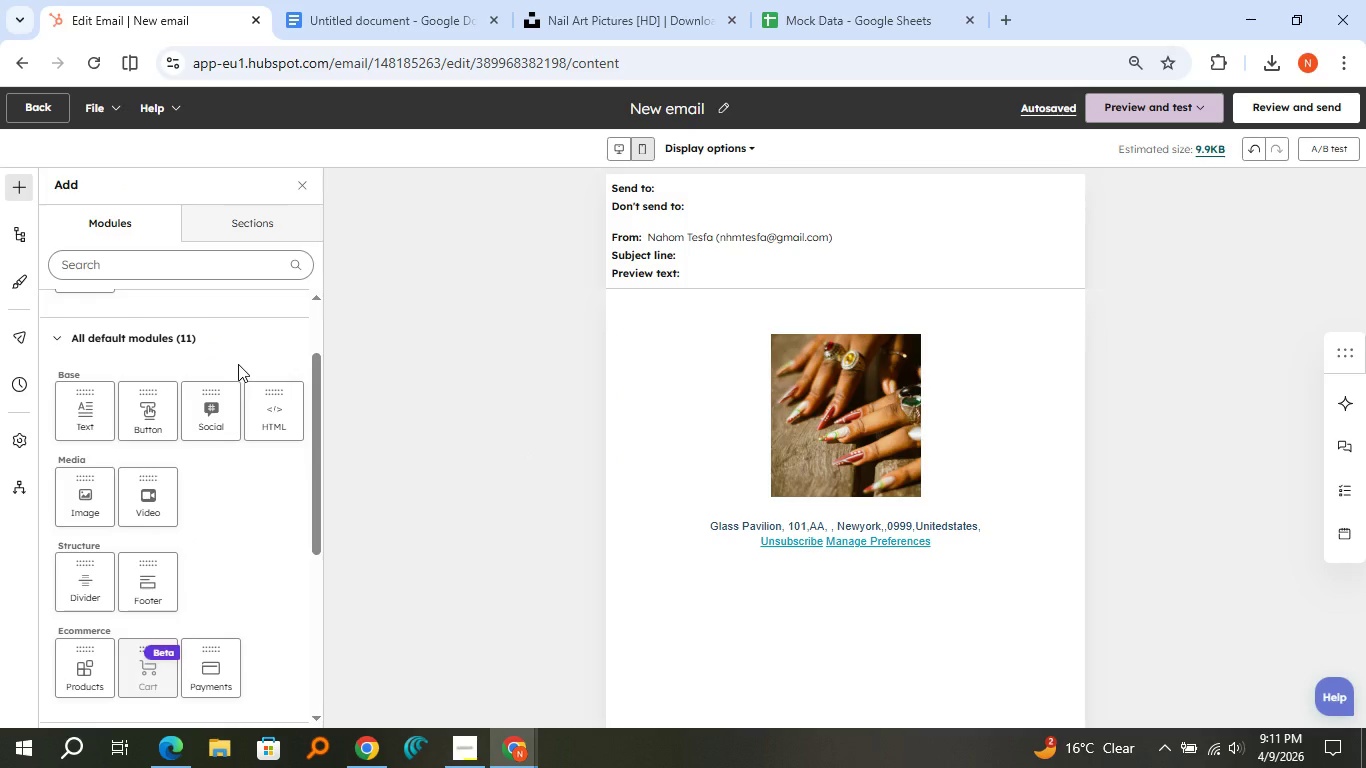 
wait(13.81)
 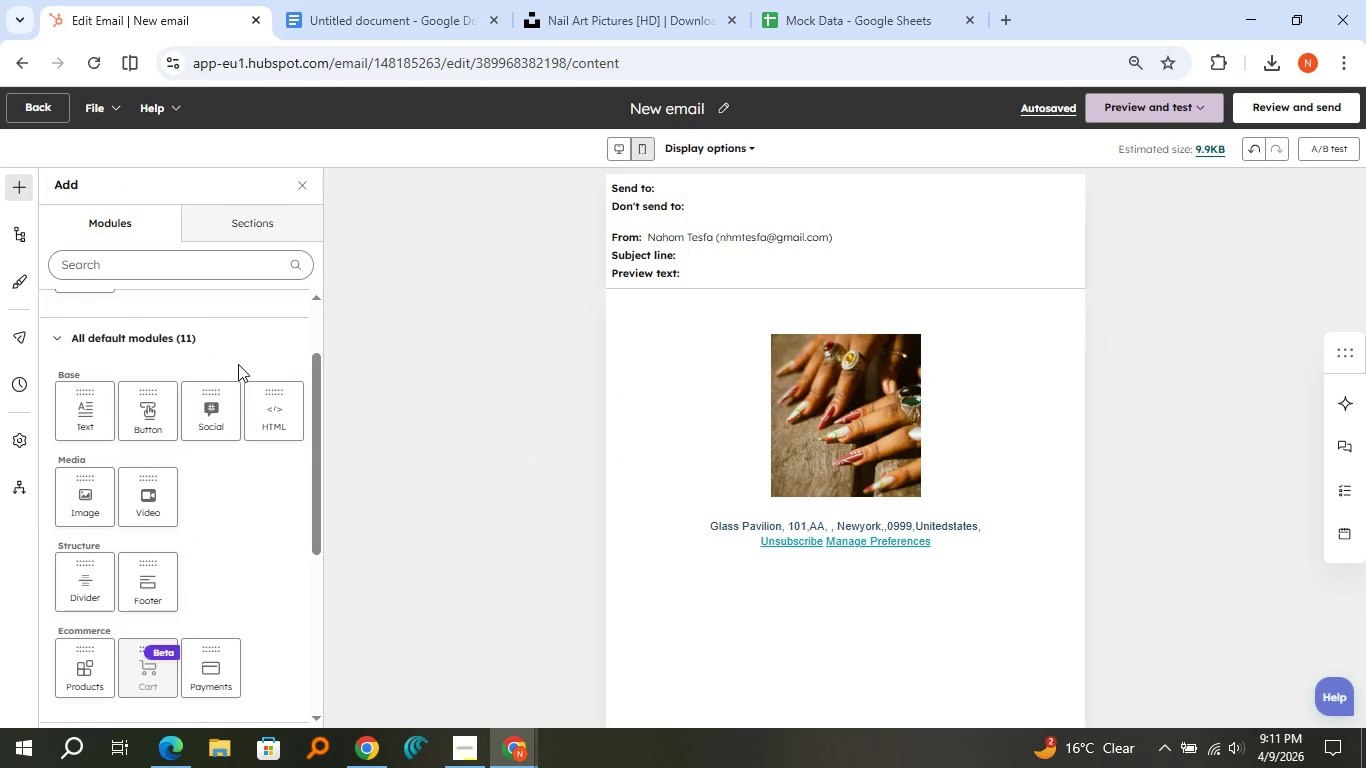 
left_click_drag(start_coordinate=[80, 420], to_coordinate=[752, 516])
 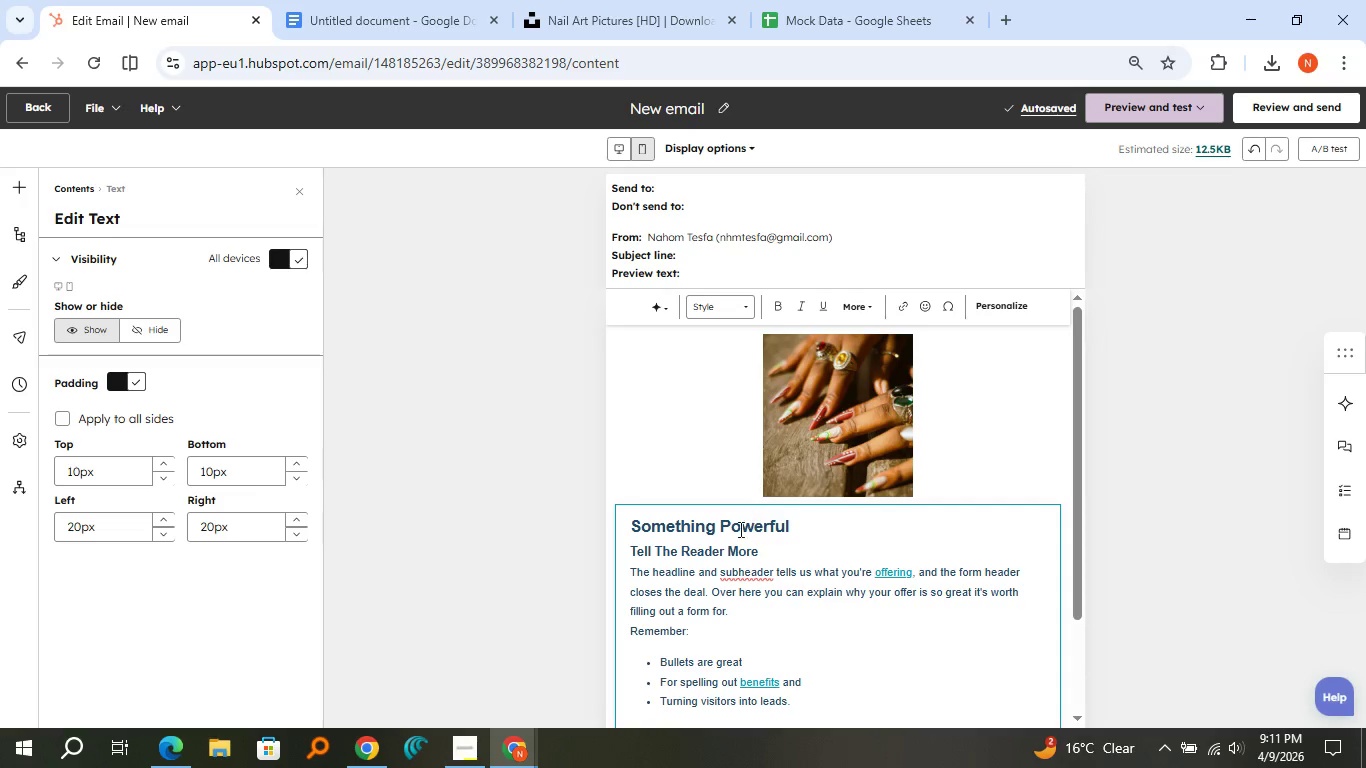 
wait(7.51)
 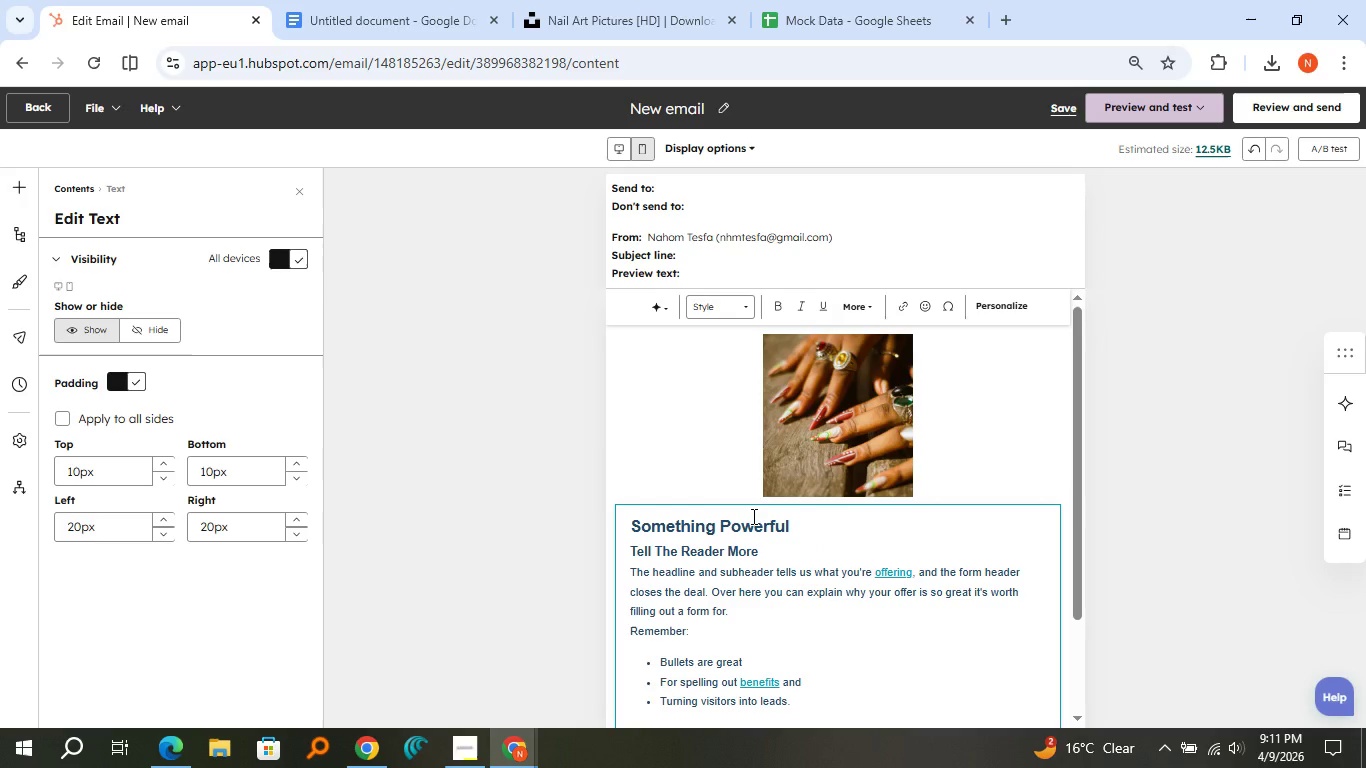 
scroll: coordinate [643, 509], scroll_direction: down, amount: 2.0
 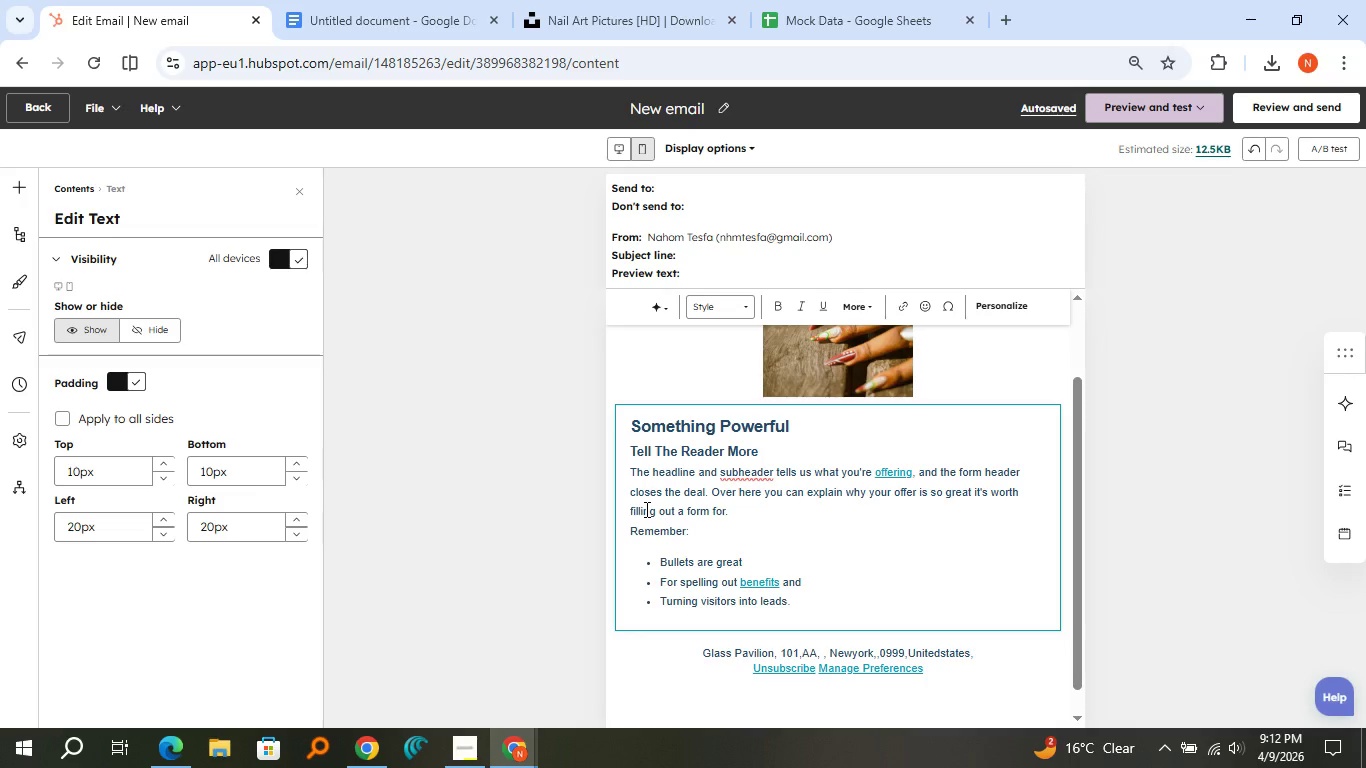 
wait(24.99)
 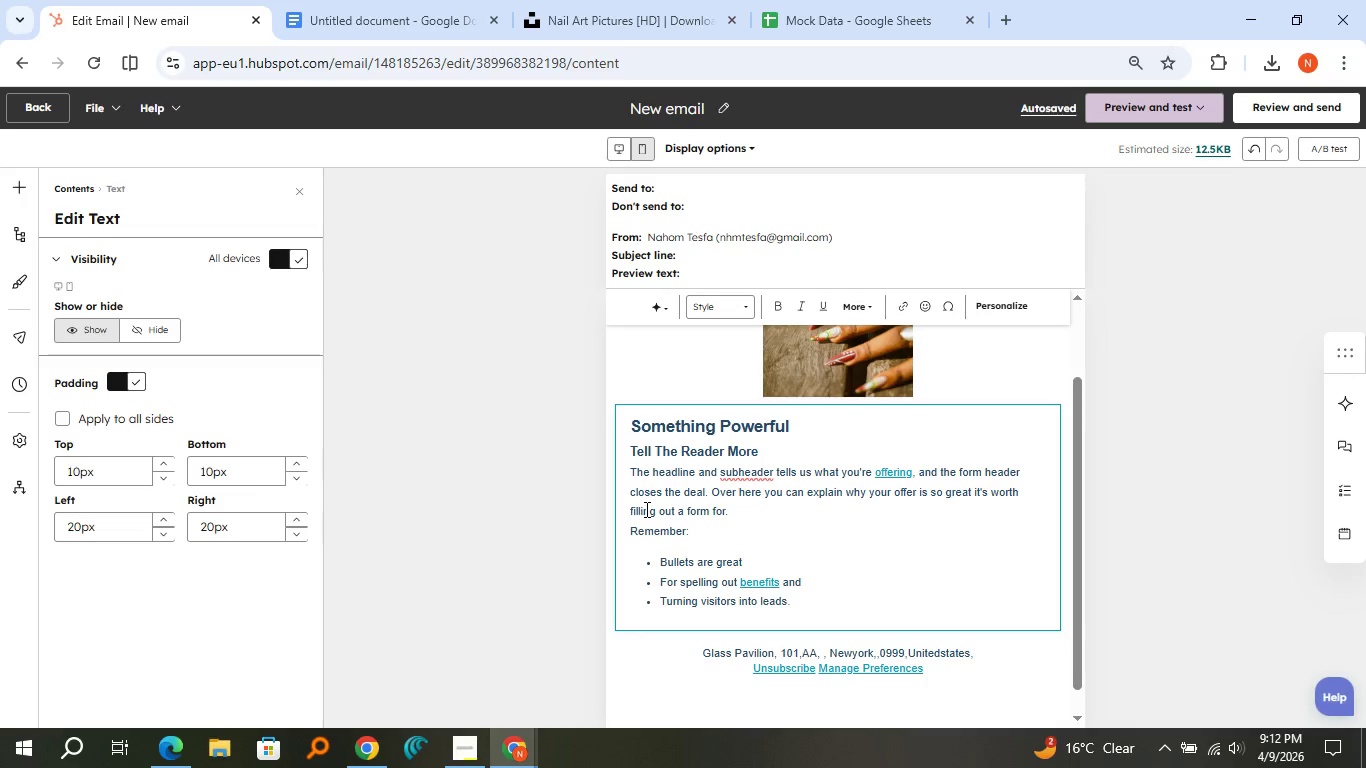 
double_click([921, 585])
 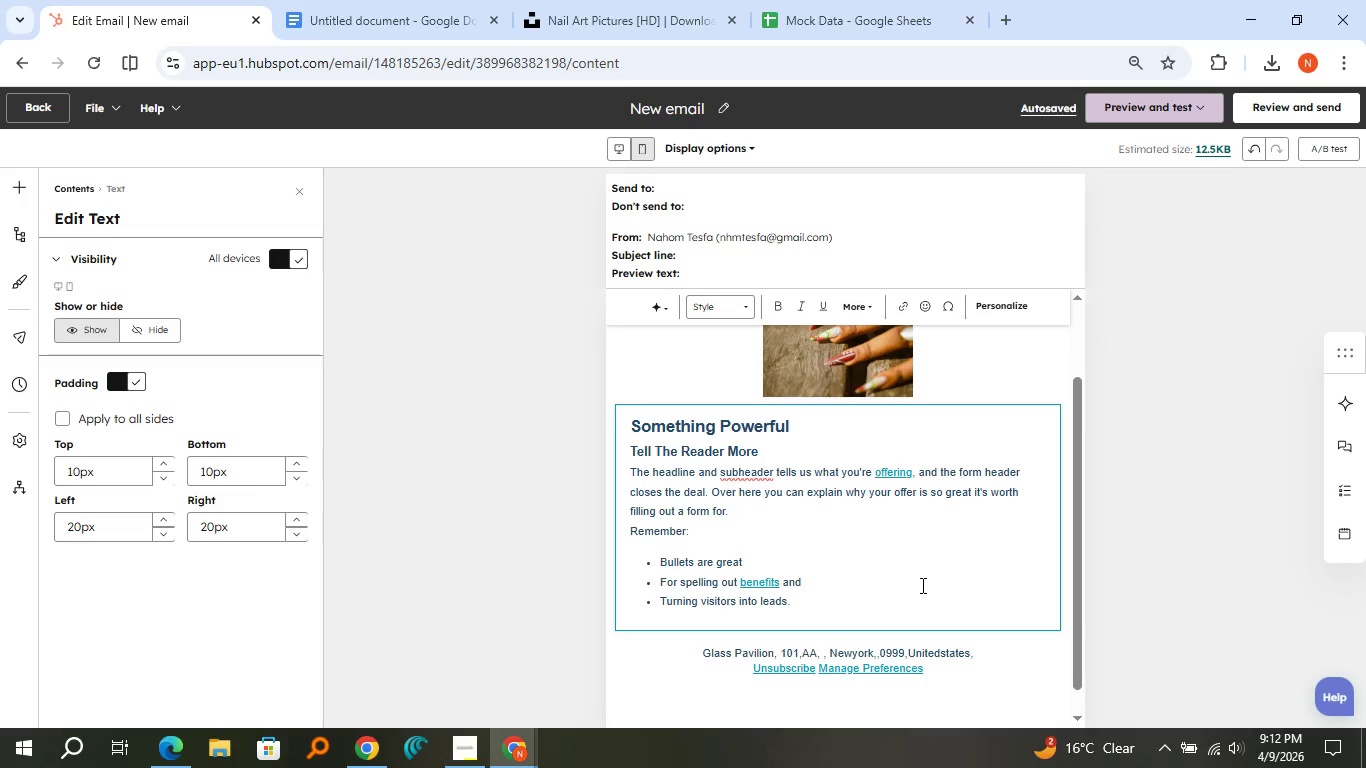 
triple_click([921, 585])
 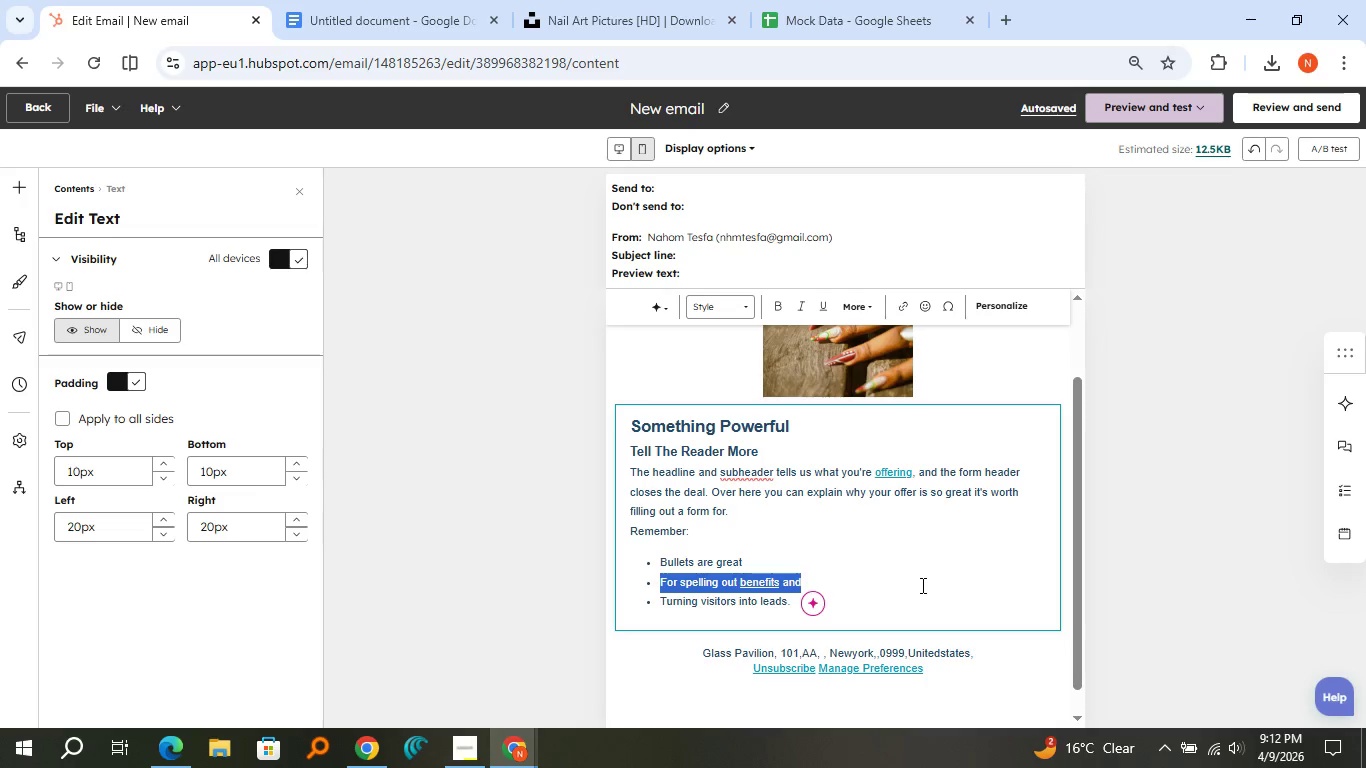 
triple_click([921, 585])
 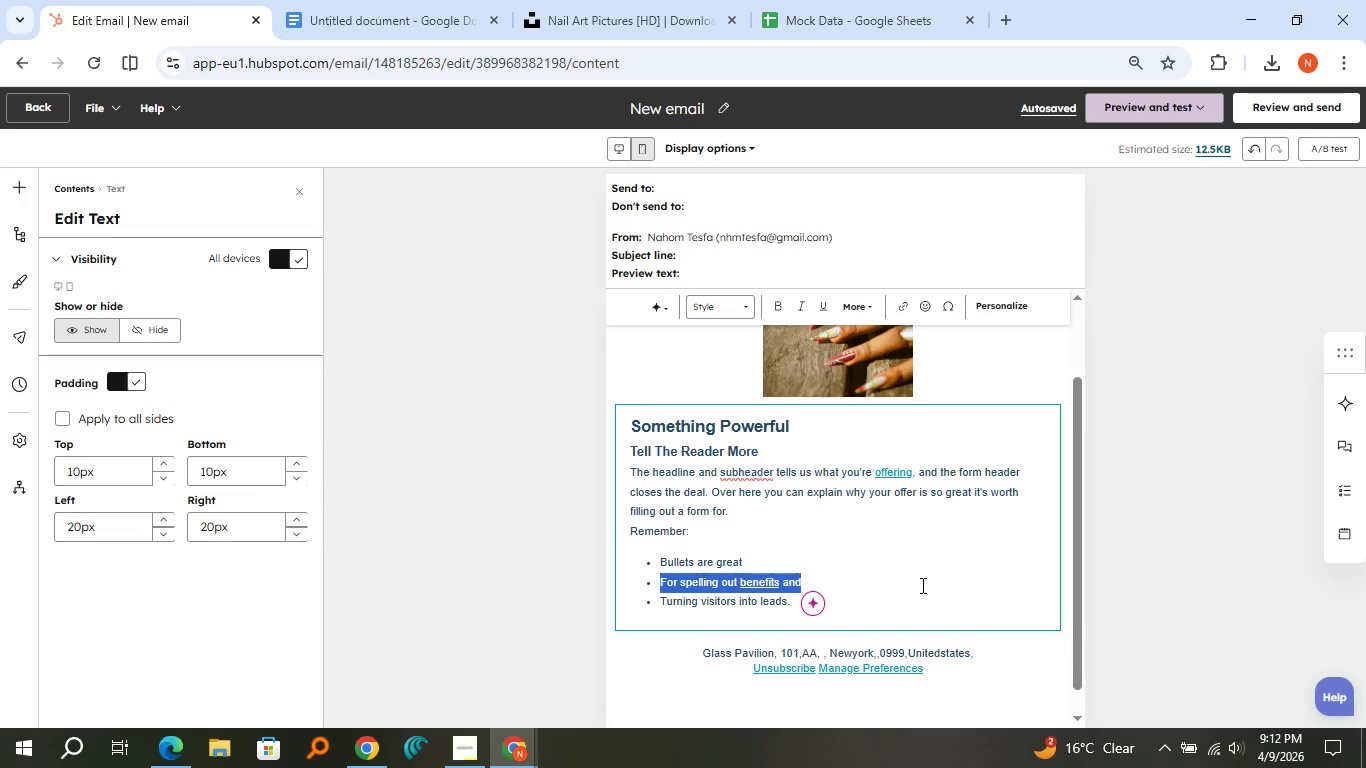 
key(Control+A)
 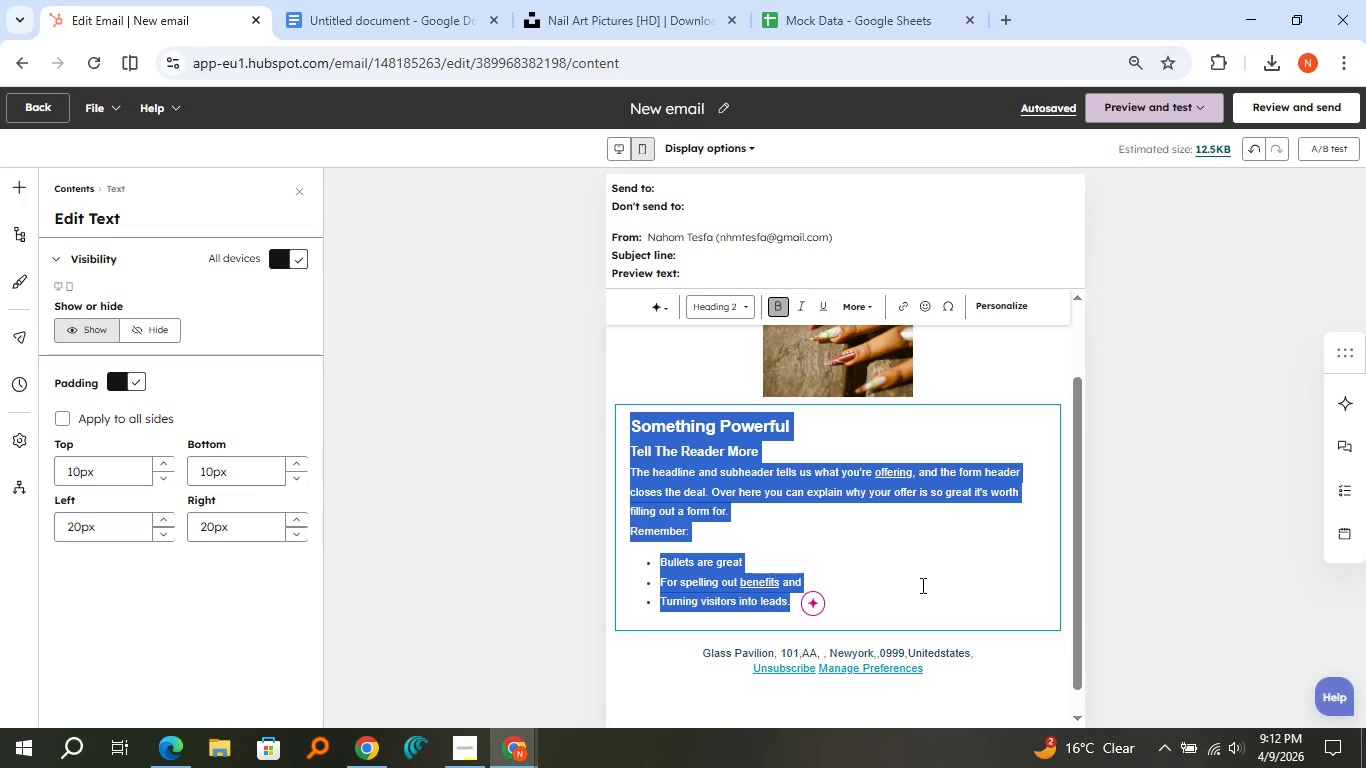 
key(Backspace)
 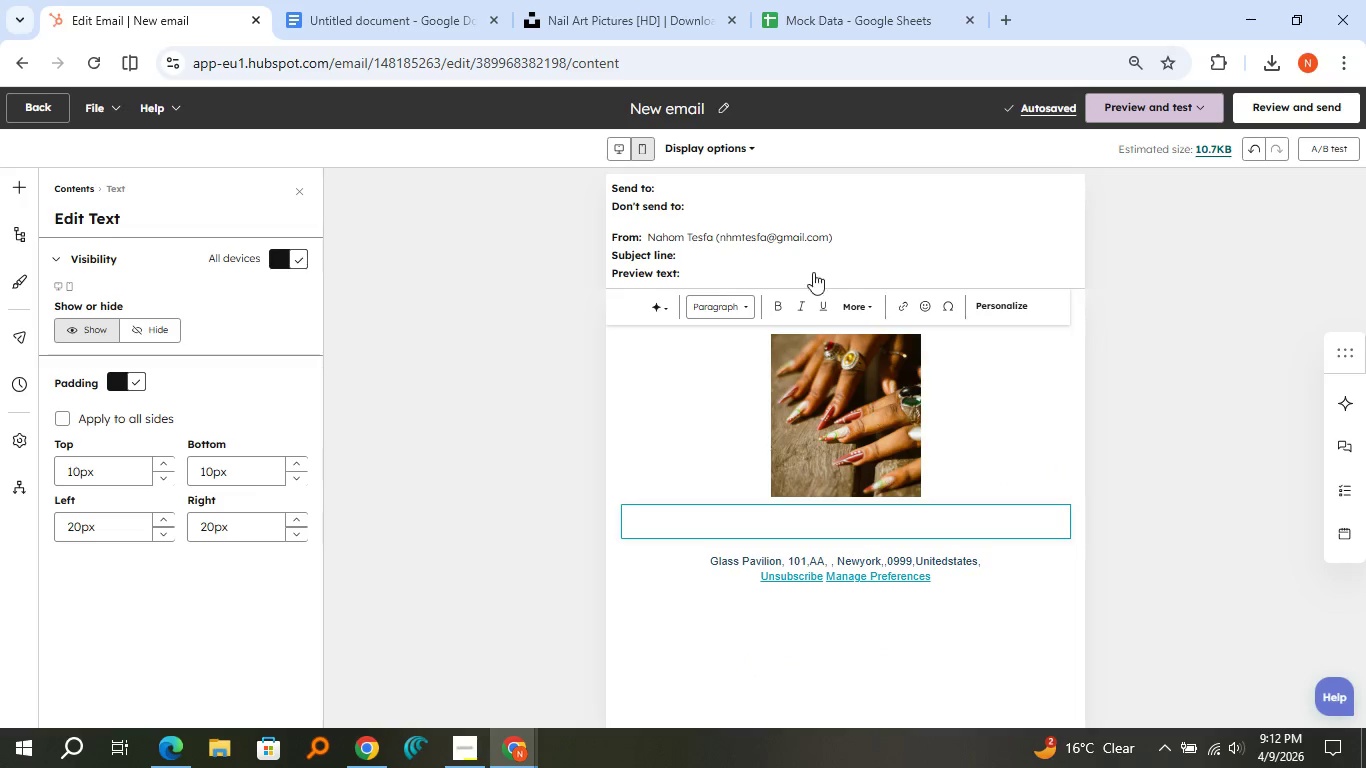 
wait(5.47)
 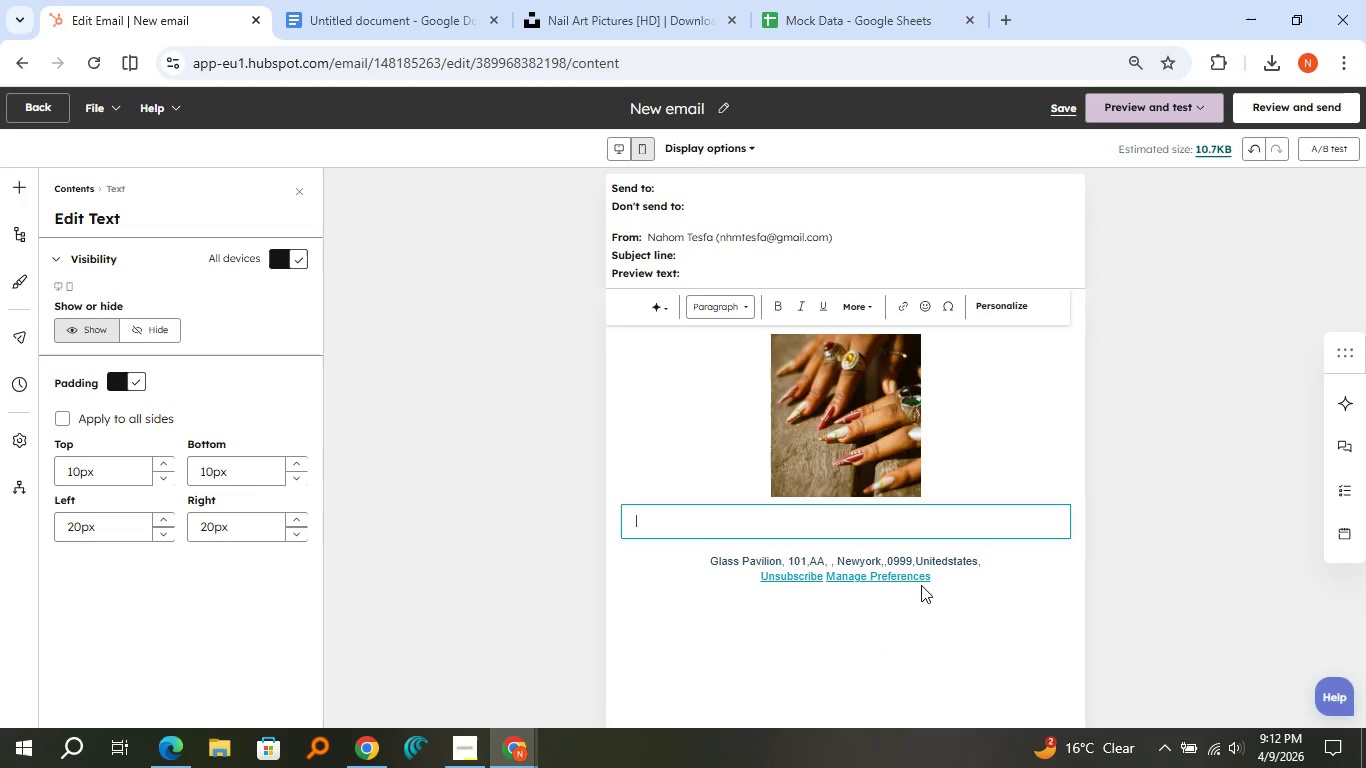 
double_click([452, 35])
 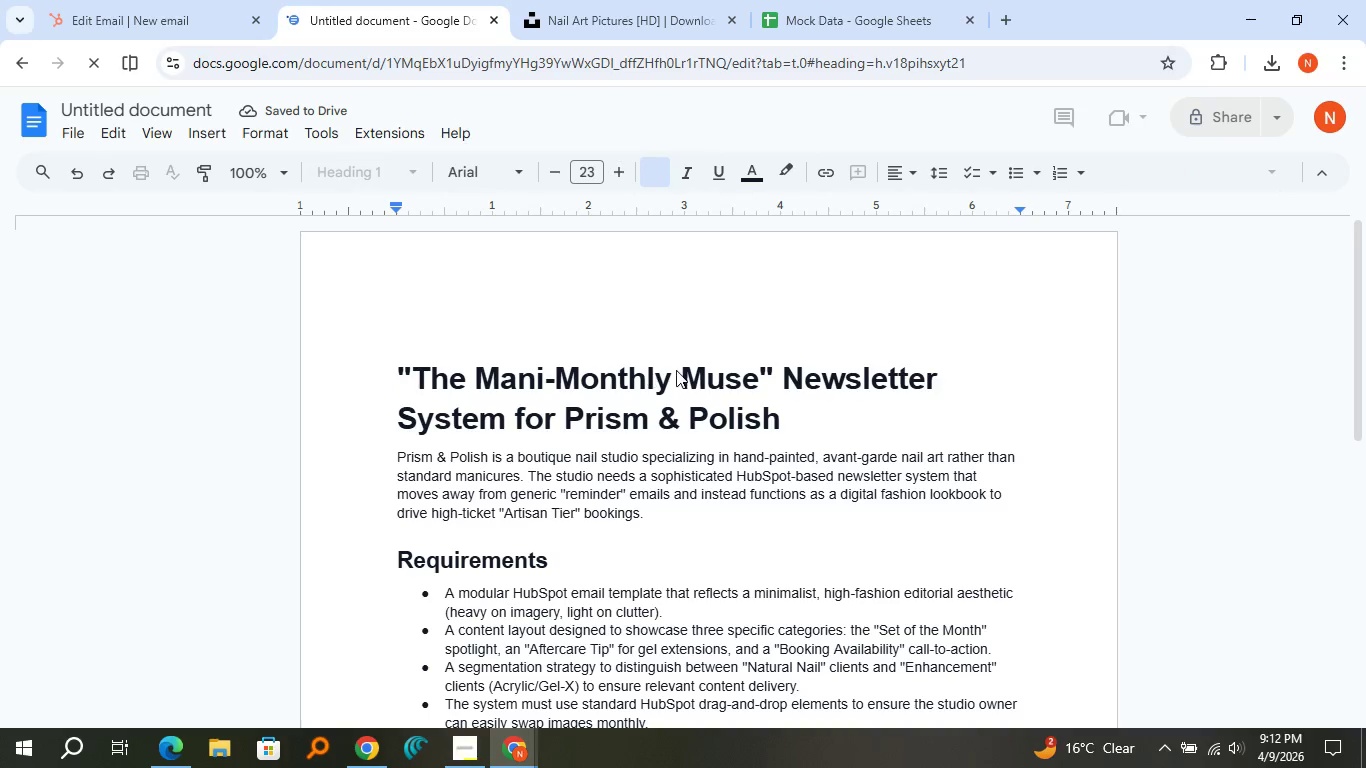 
wait(5.59)
 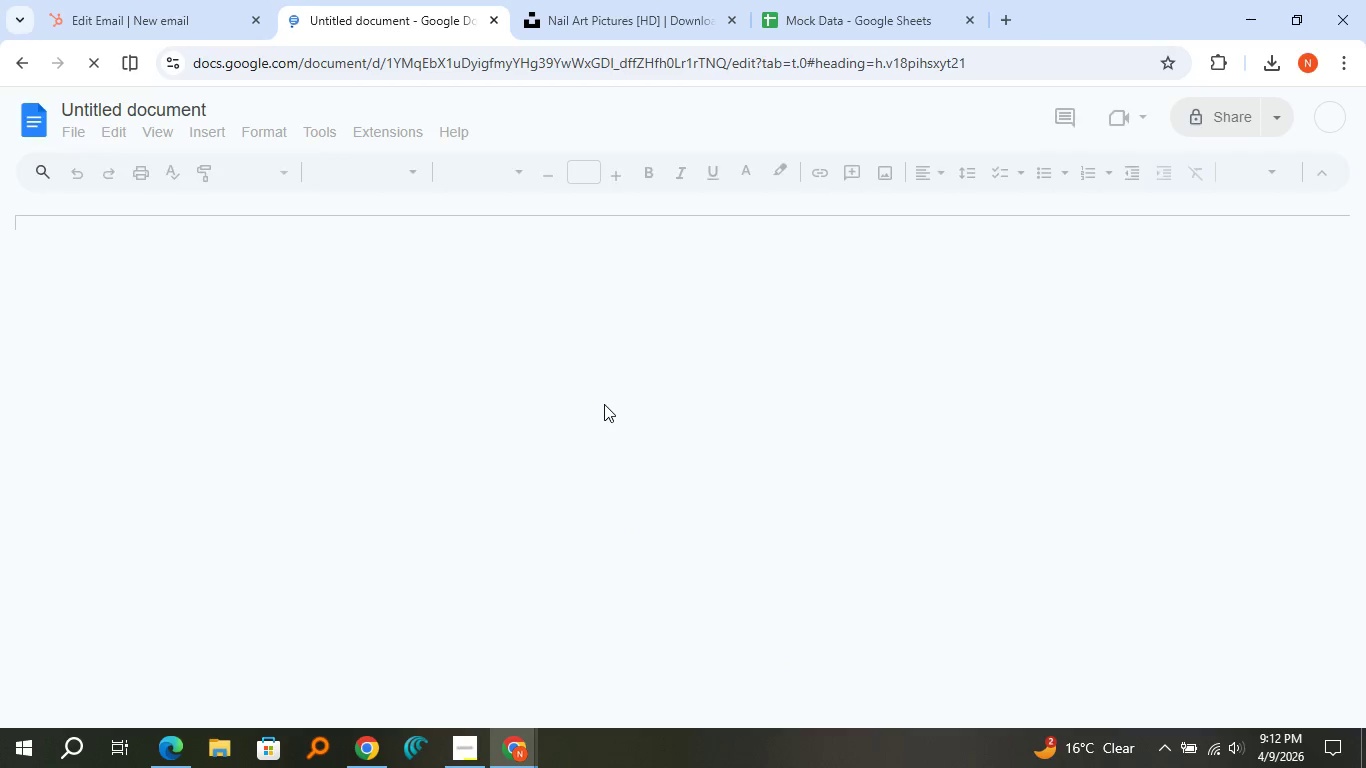 
left_click([124, 16])
 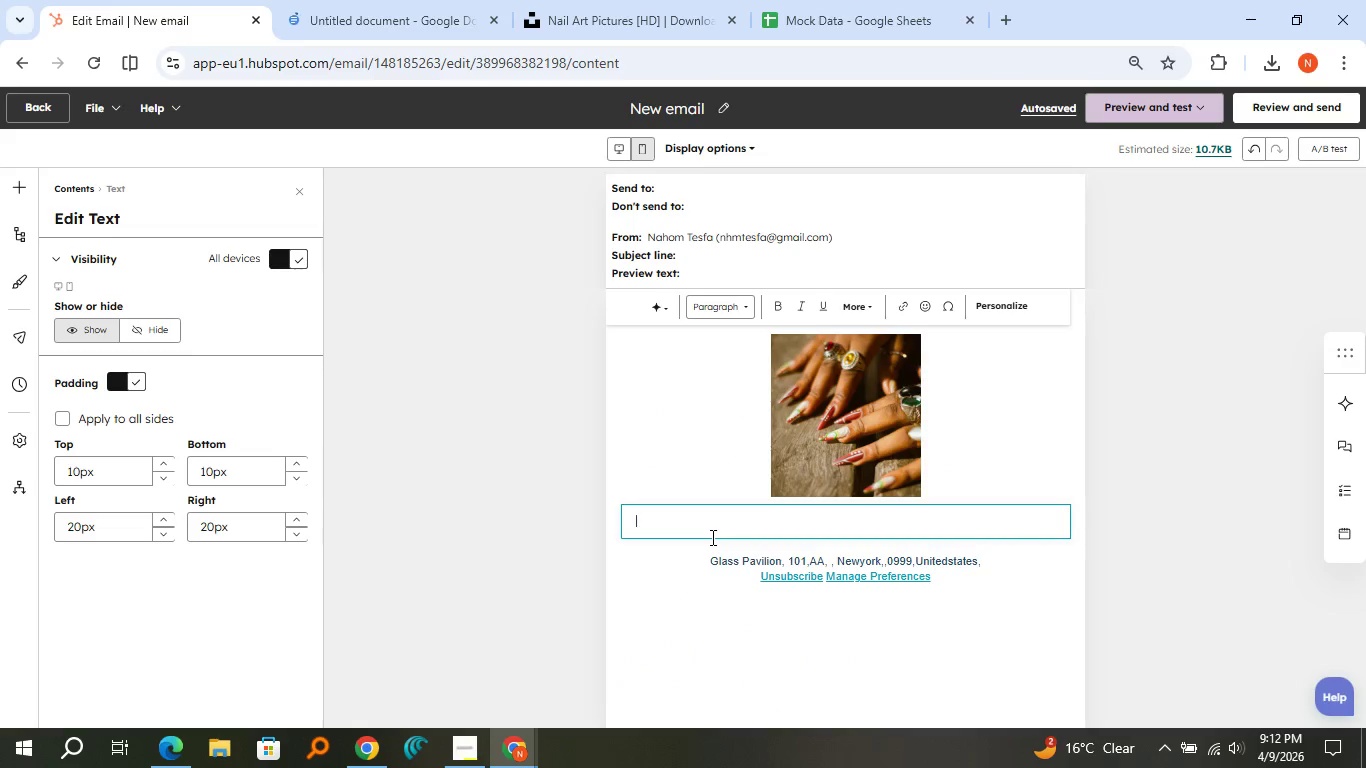 
type(TH)
key(Backspace)
 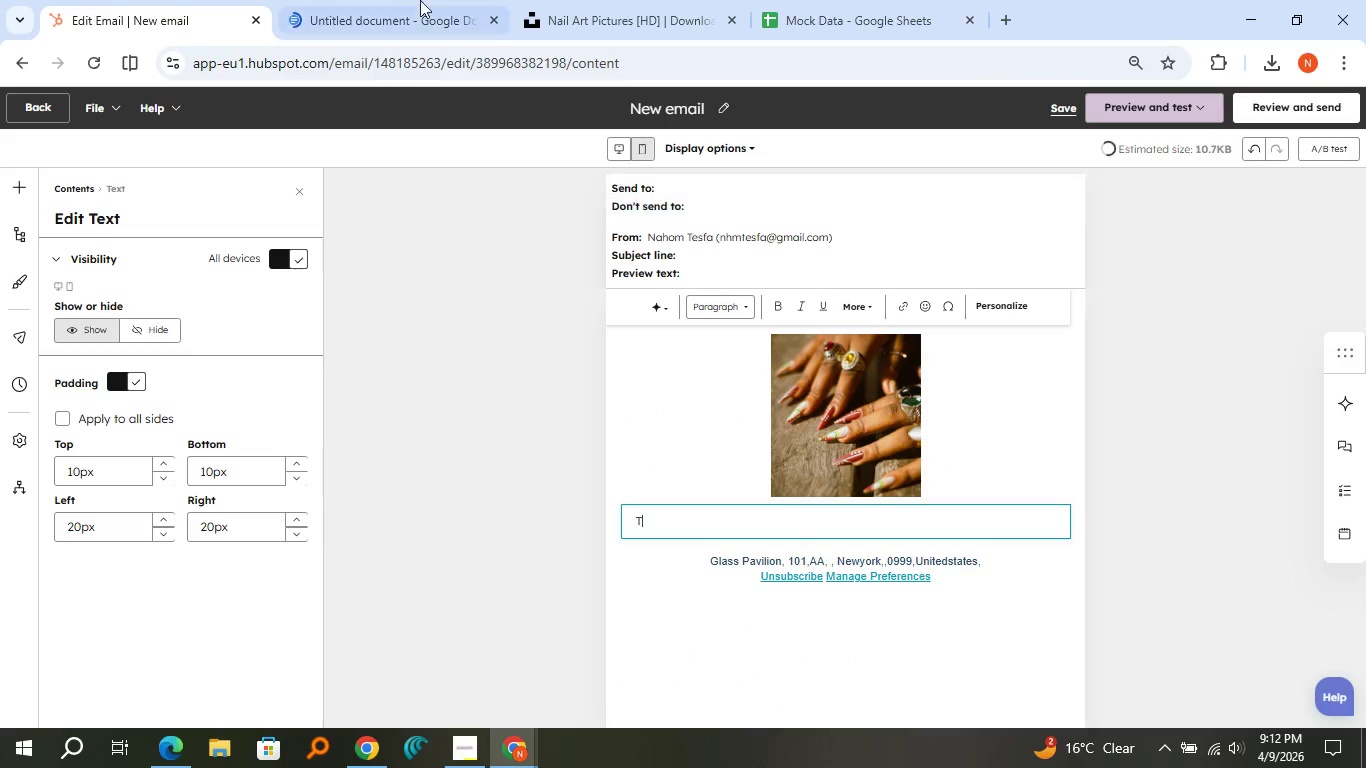 
left_click([389, 0])
 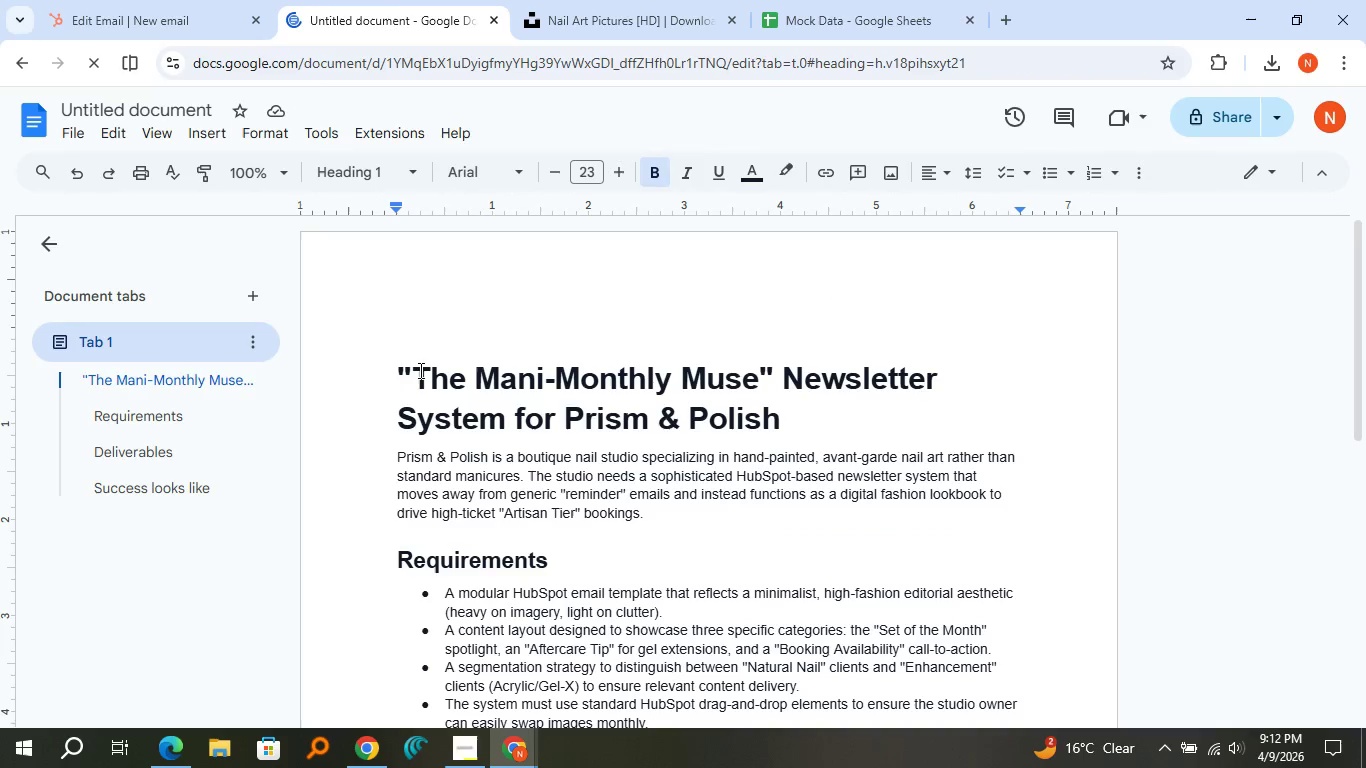 
left_click_drag(start_coordinate=[418, 370], to_coordinate=[757, 372])
 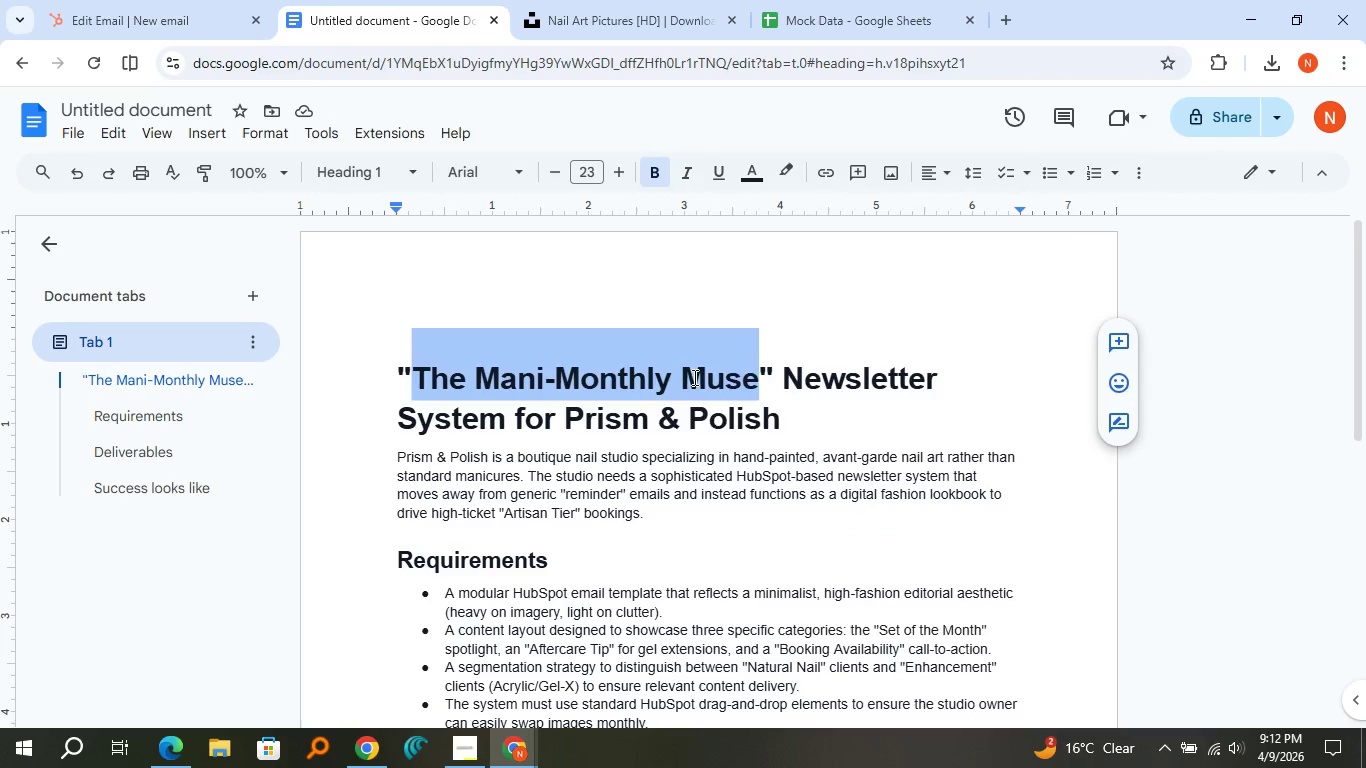 
right_click([693, 377])
 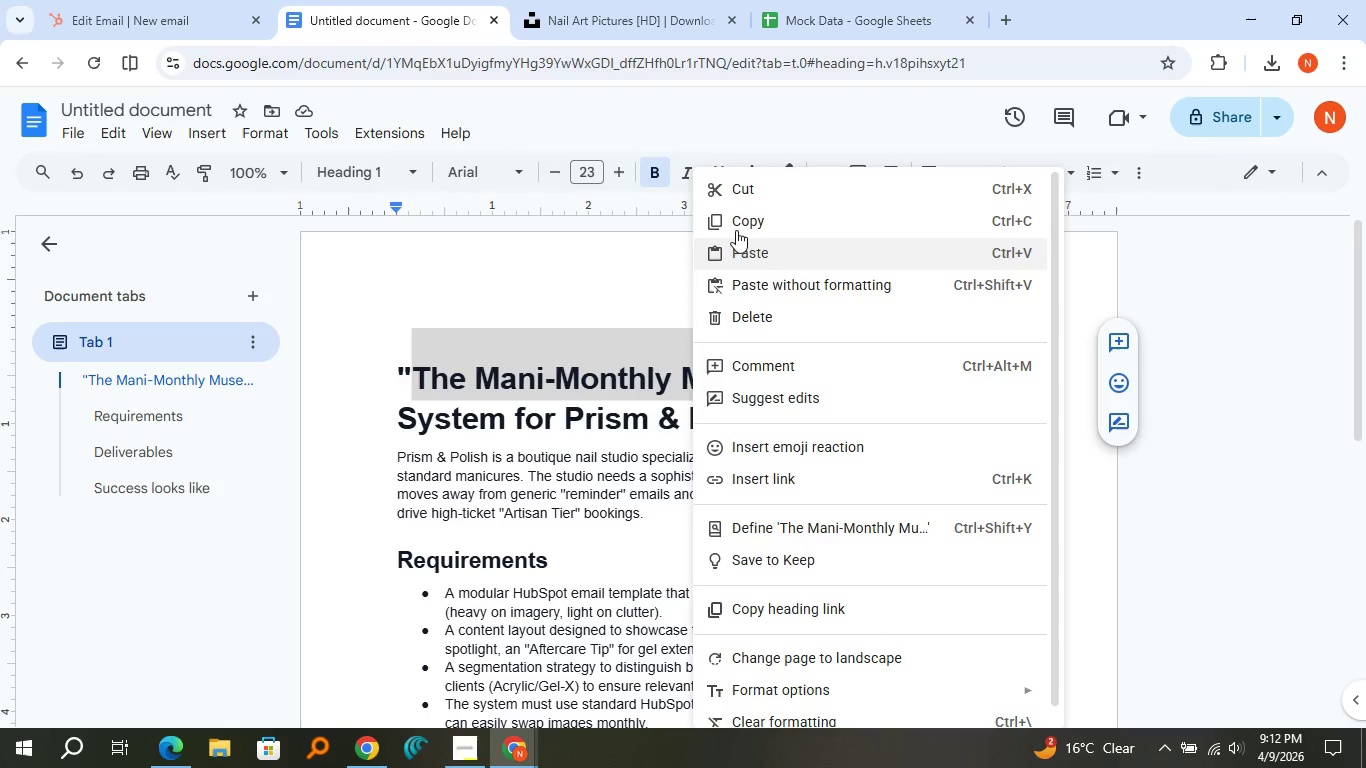 
left_click([737, 223])
 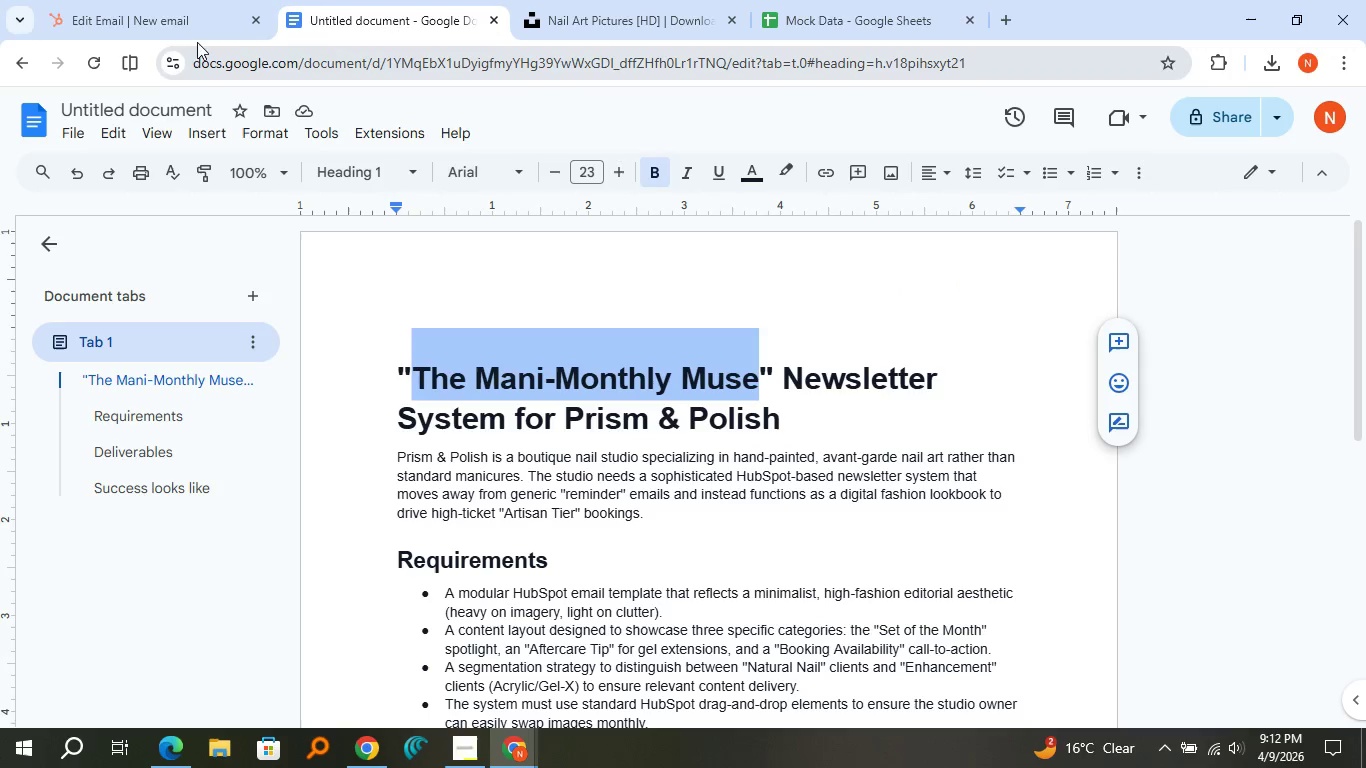 
left_click([168, 0])
 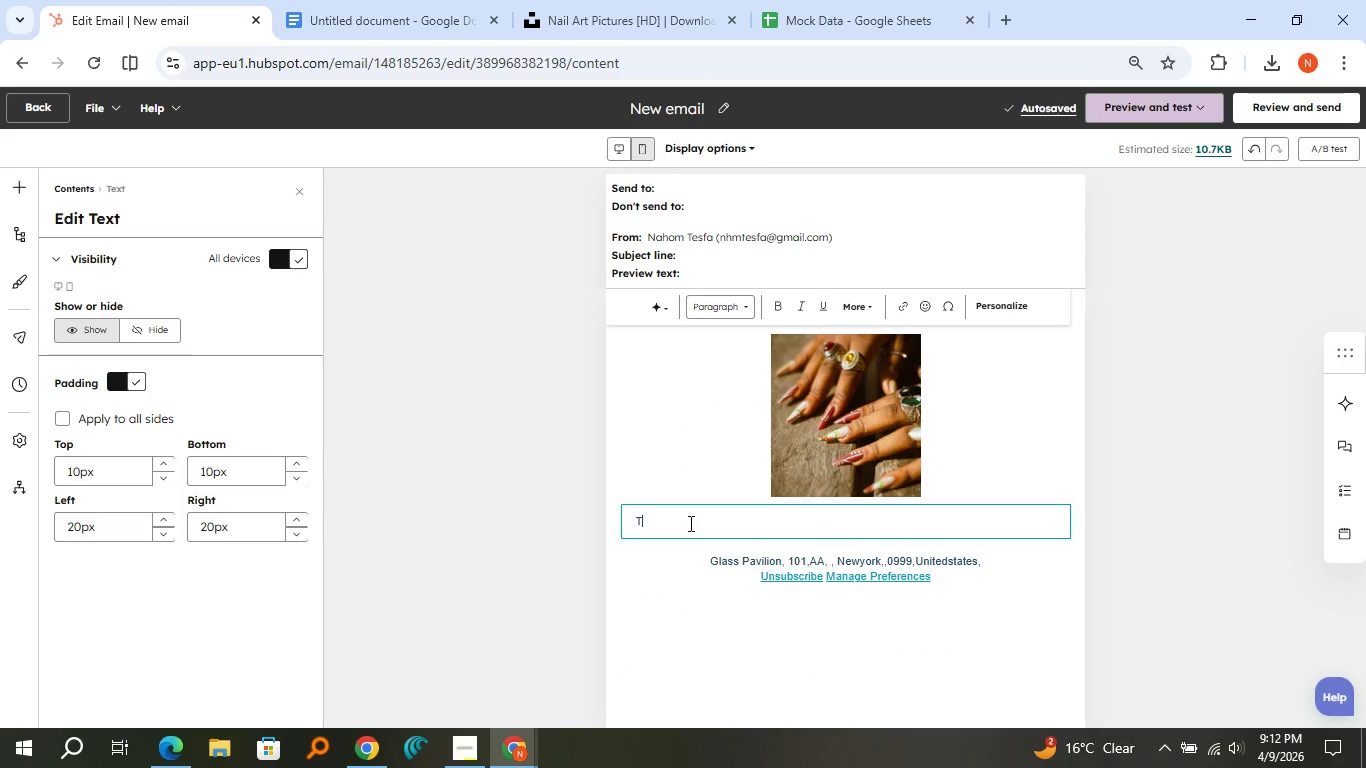 
double_click([689, 523])
 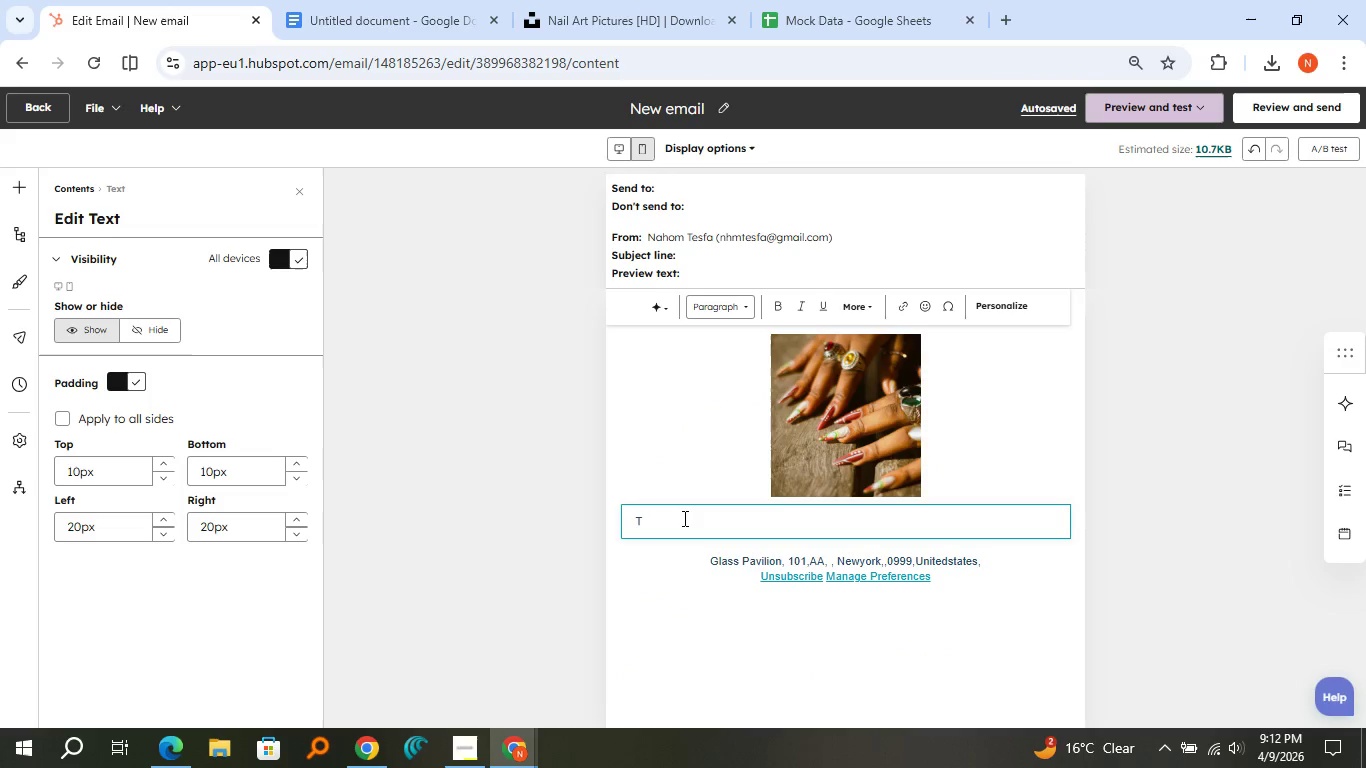 
double_click([683, 518])
 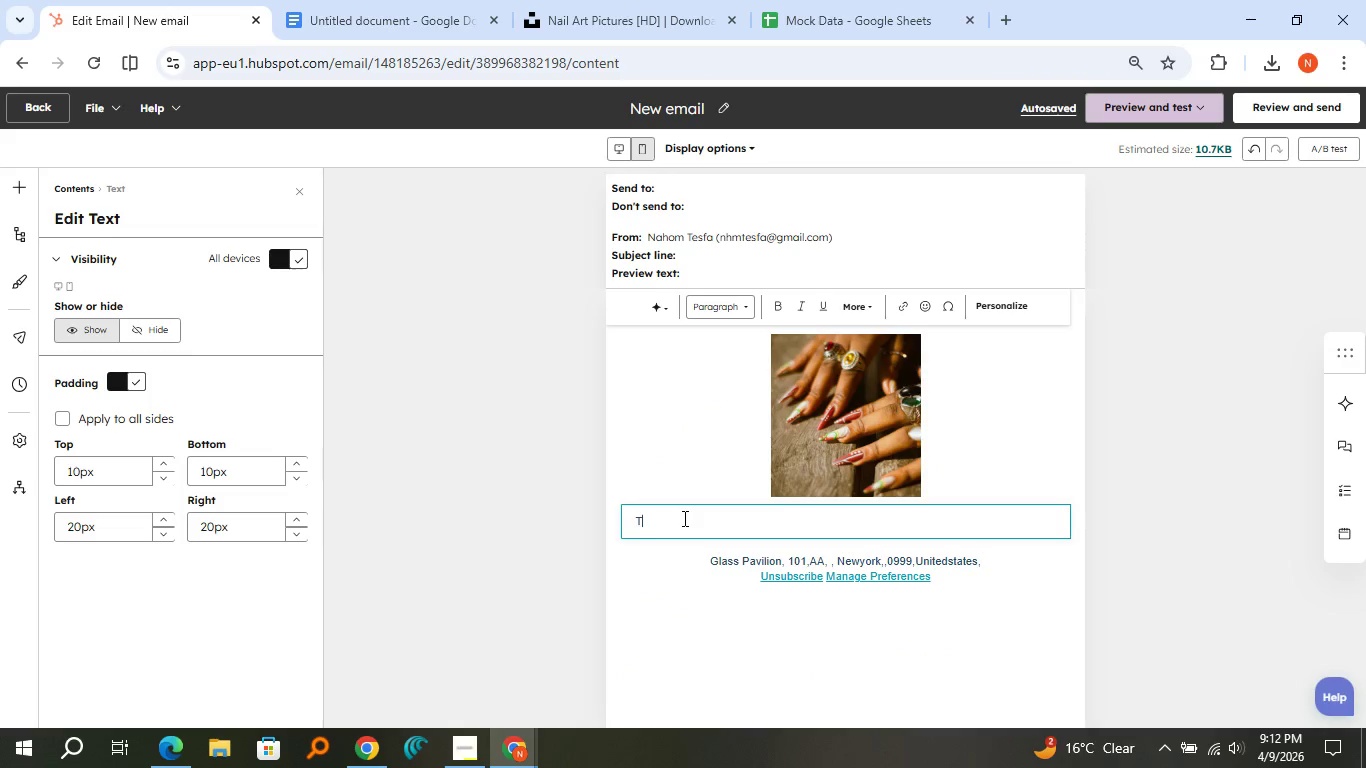 
triple_click([683, 518])
 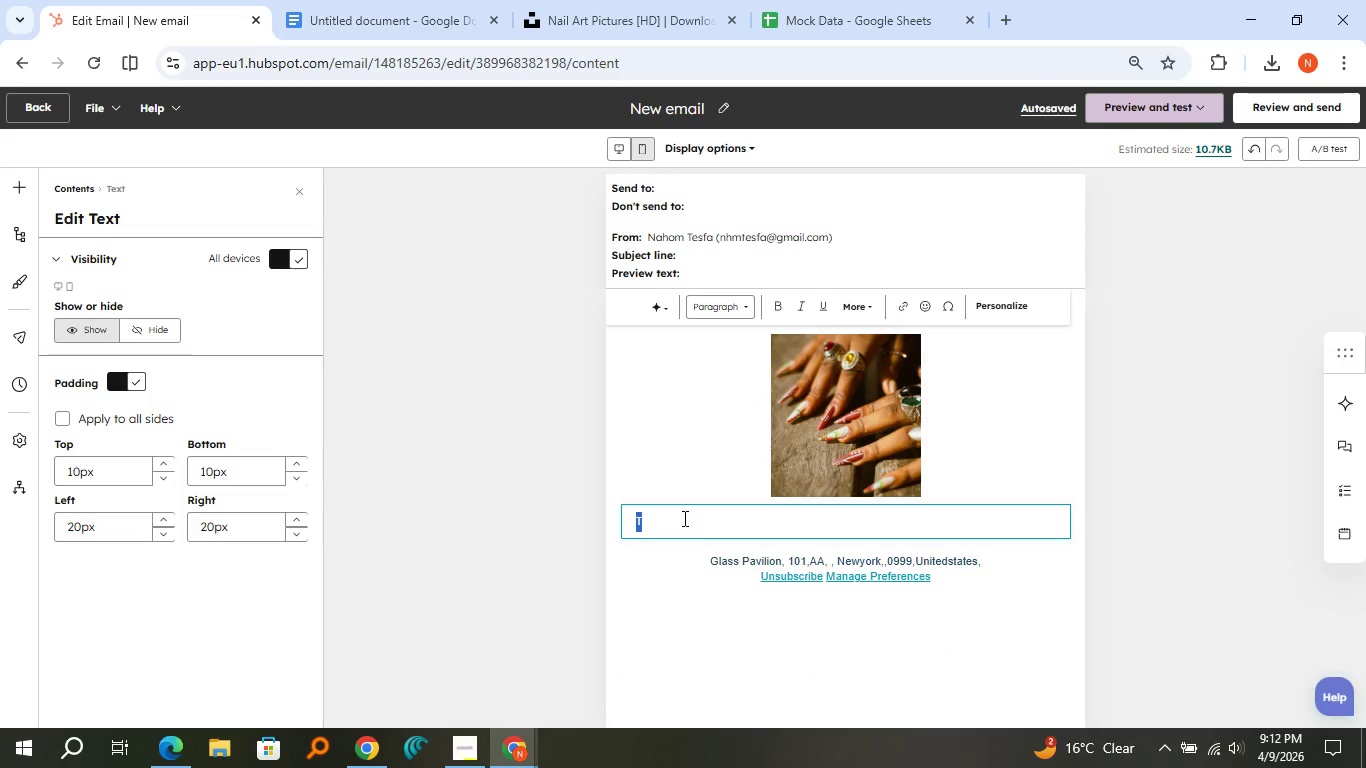 
key(Control+V)
 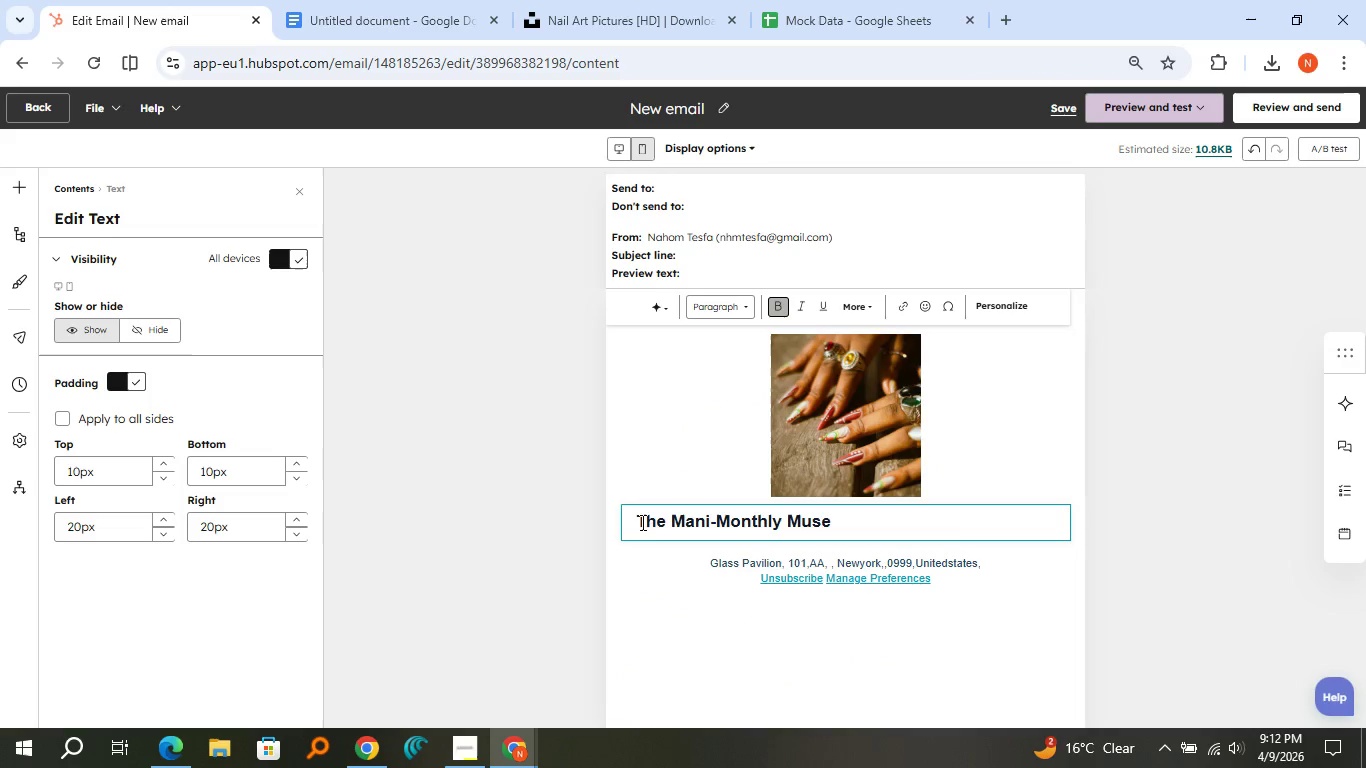 
left_click([636, 524])
 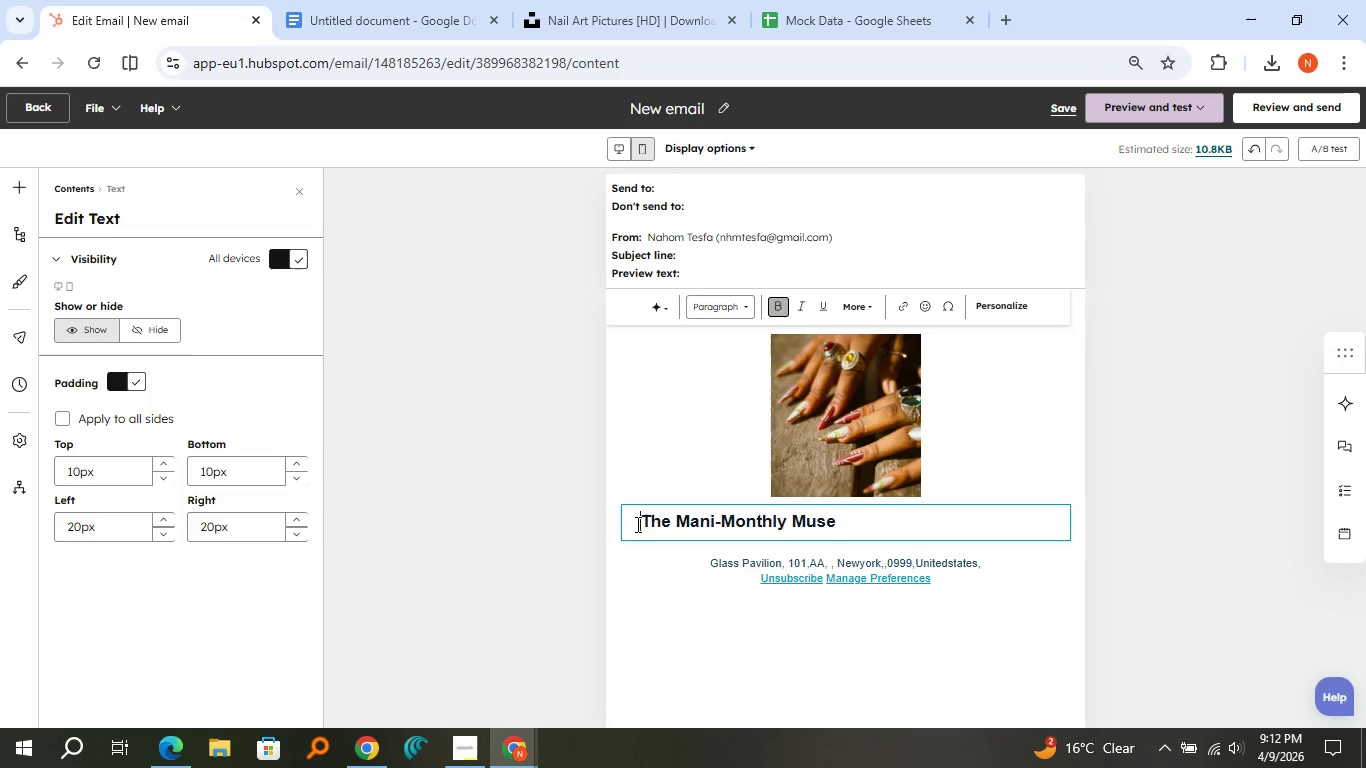 
key(Space)
 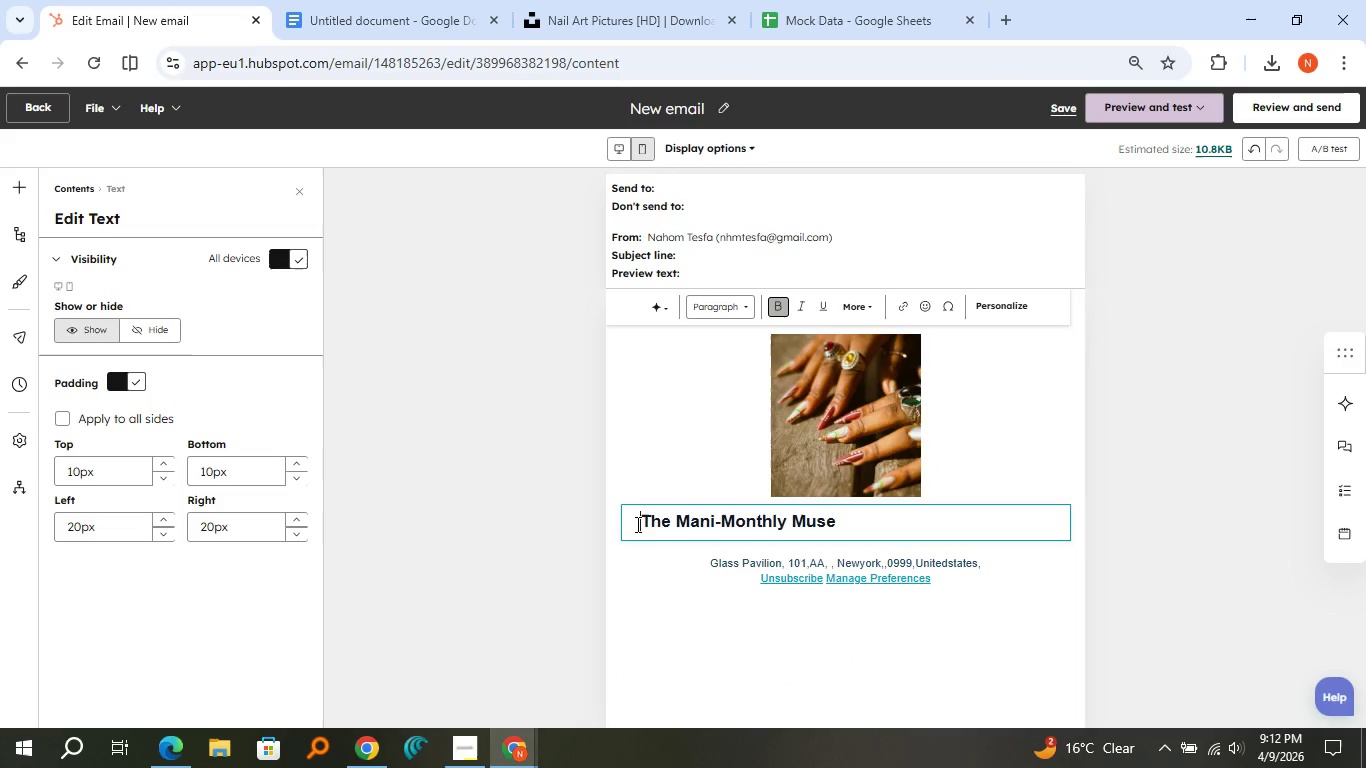 
hold_key(key=Space, duration=0.78)
 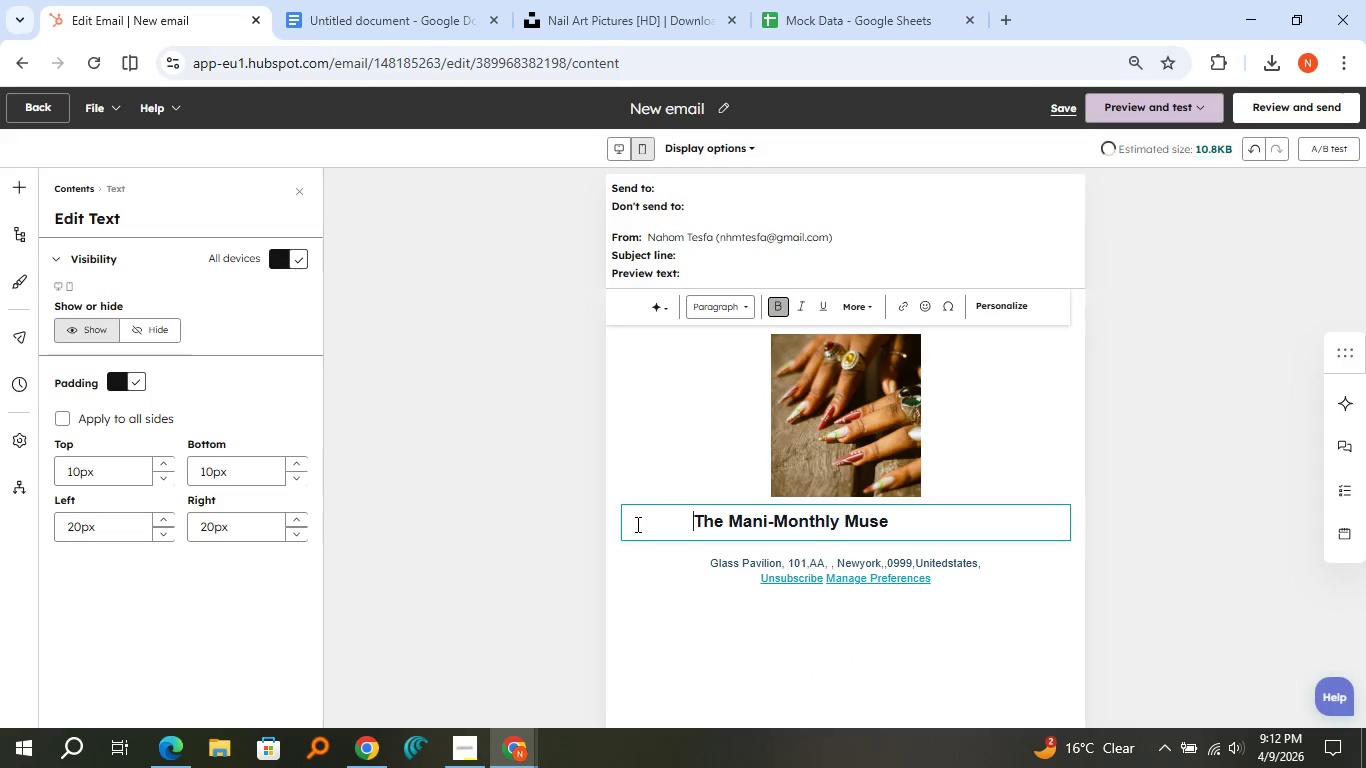 
key(Space)
 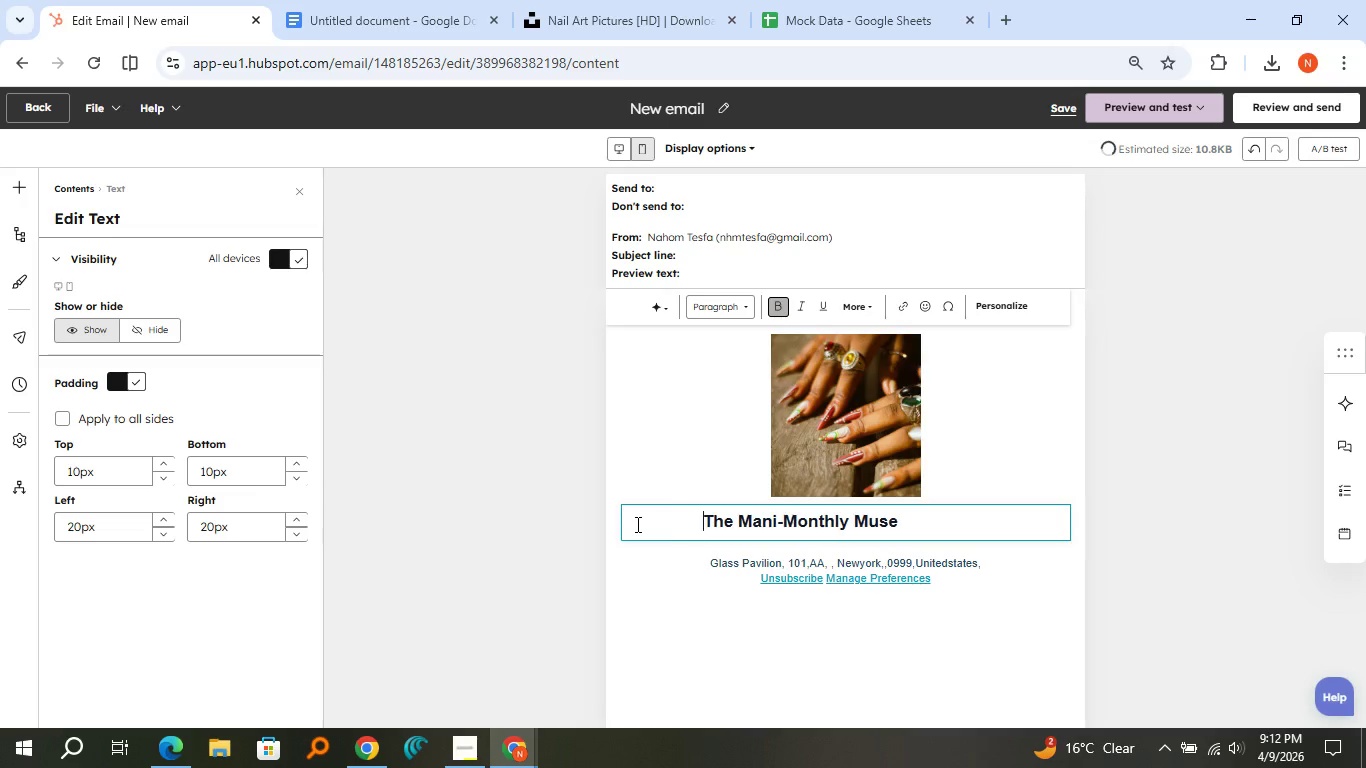 
key(Space)
 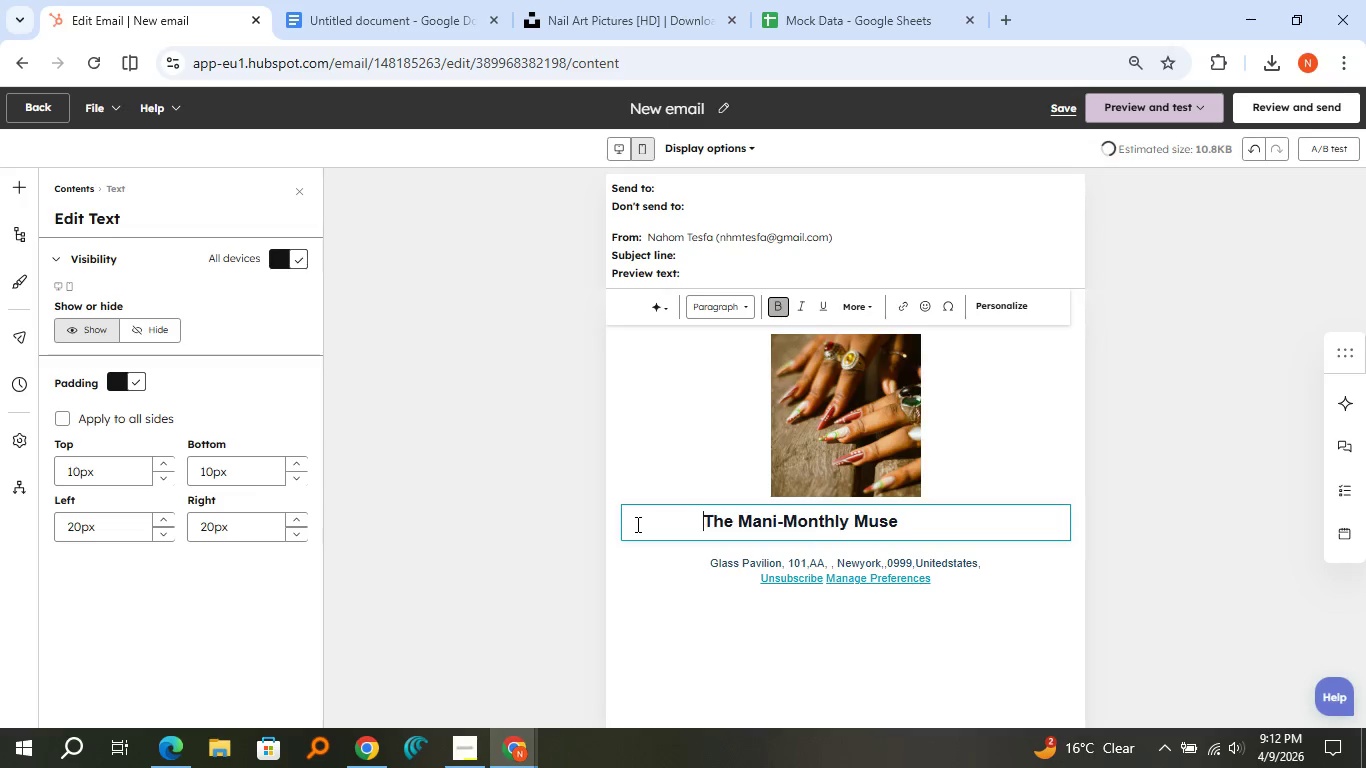 
key(Space)
 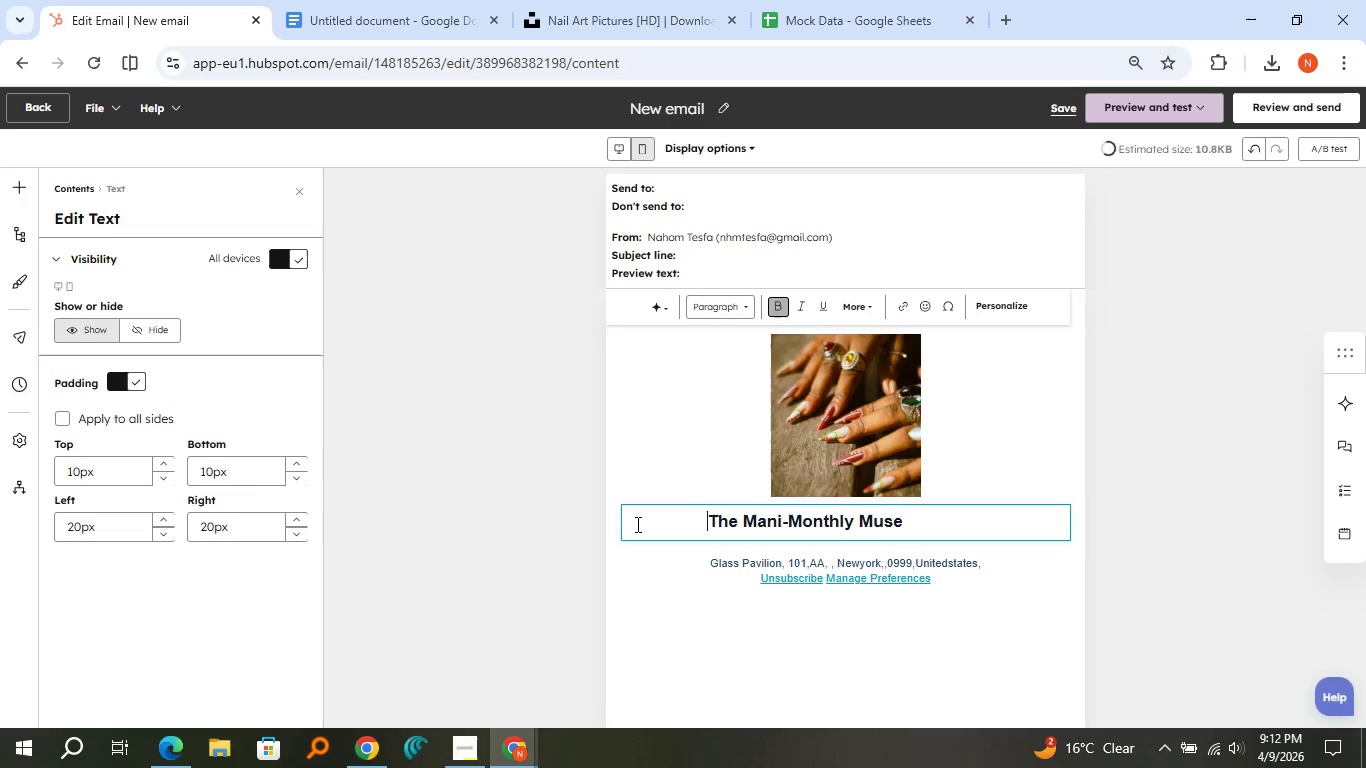 
key(Space)
 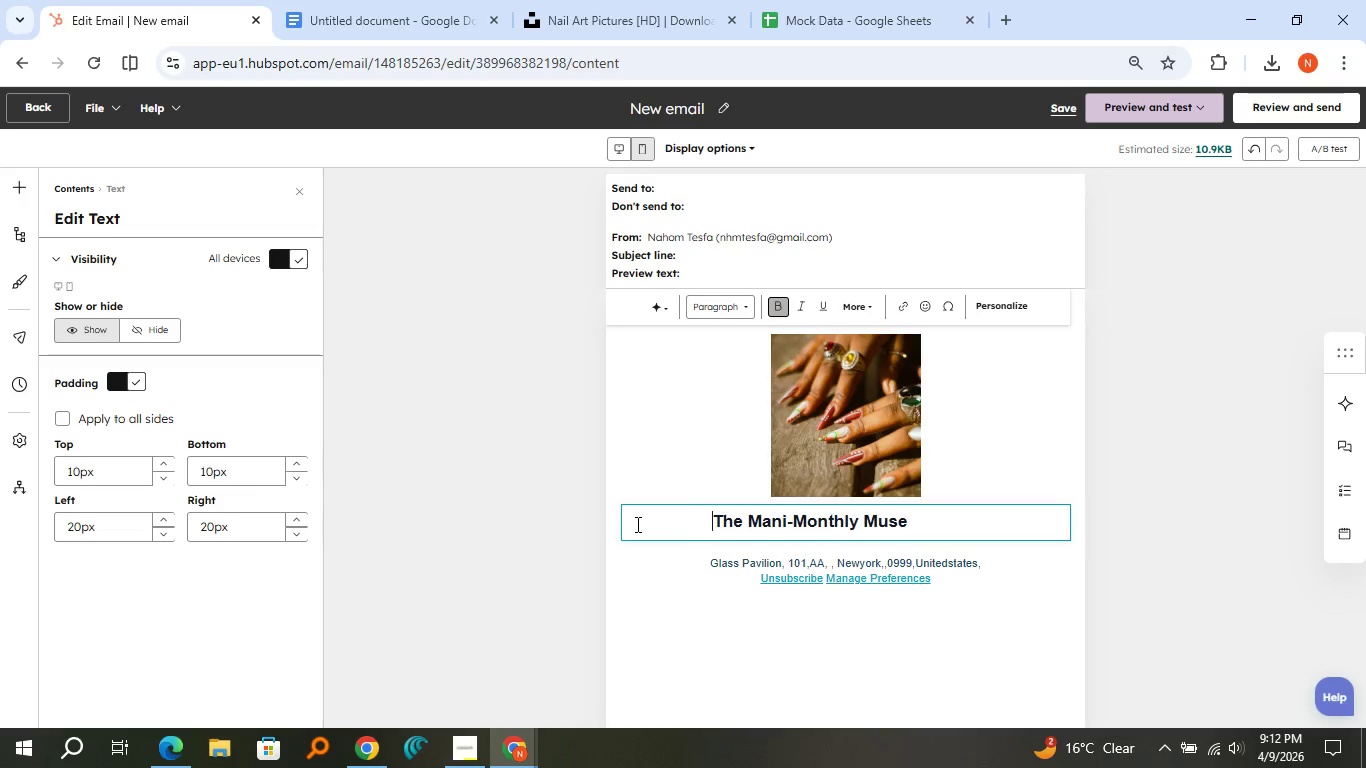 
key(Space)
 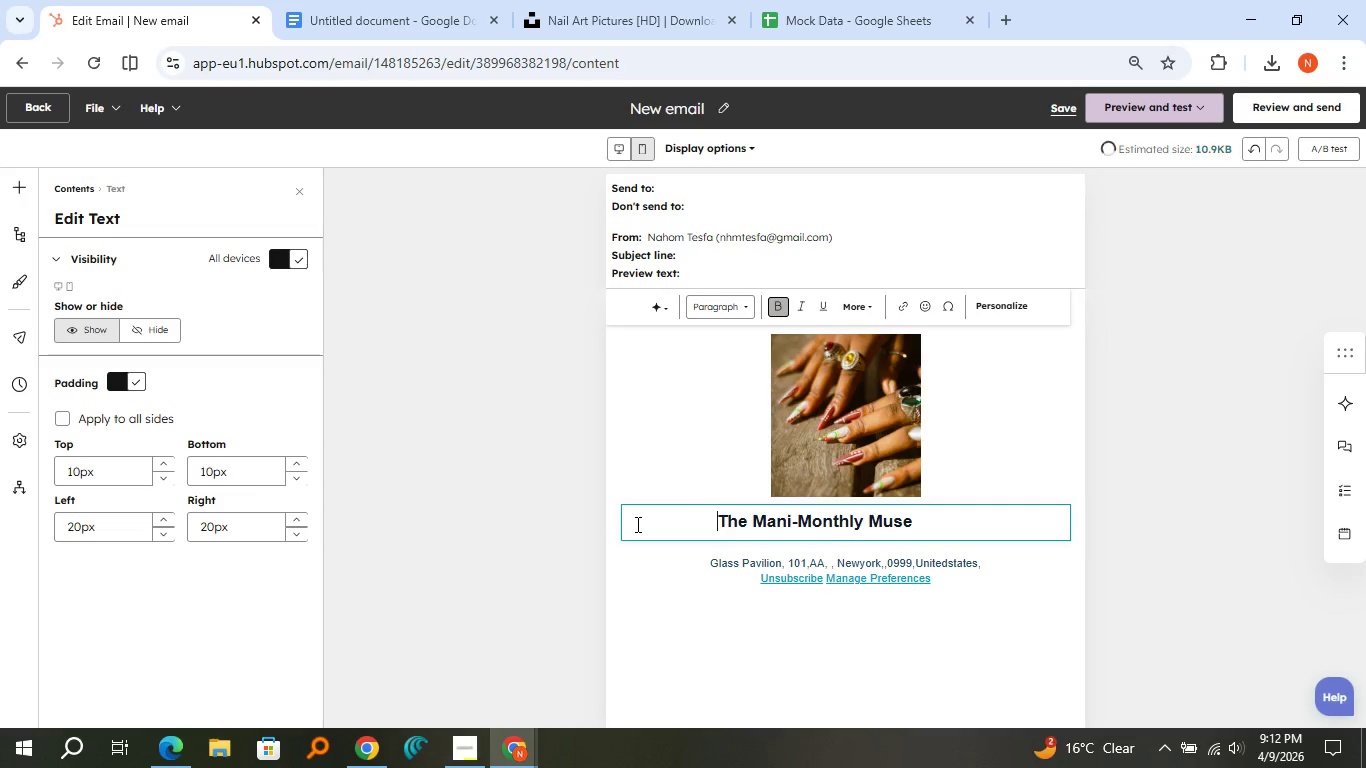 
key(Space)
 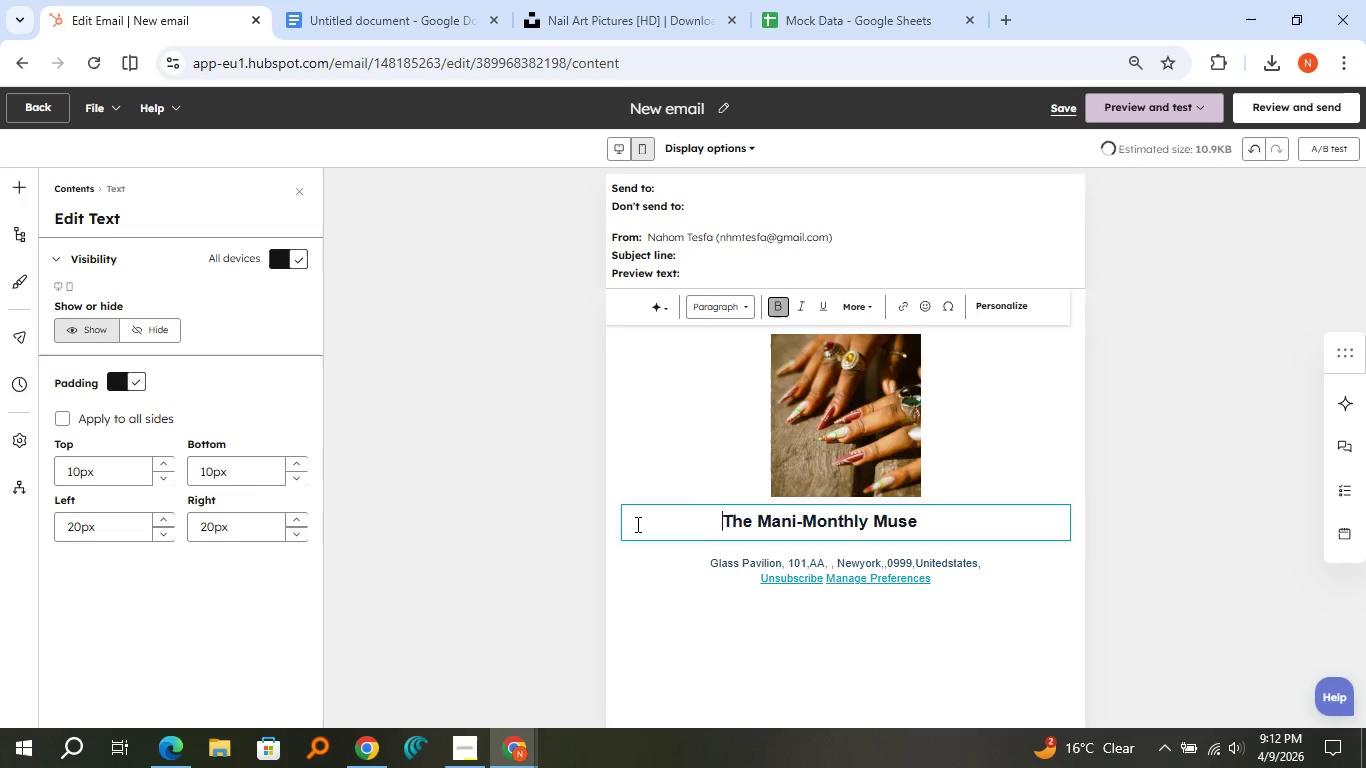 
key(Space)
 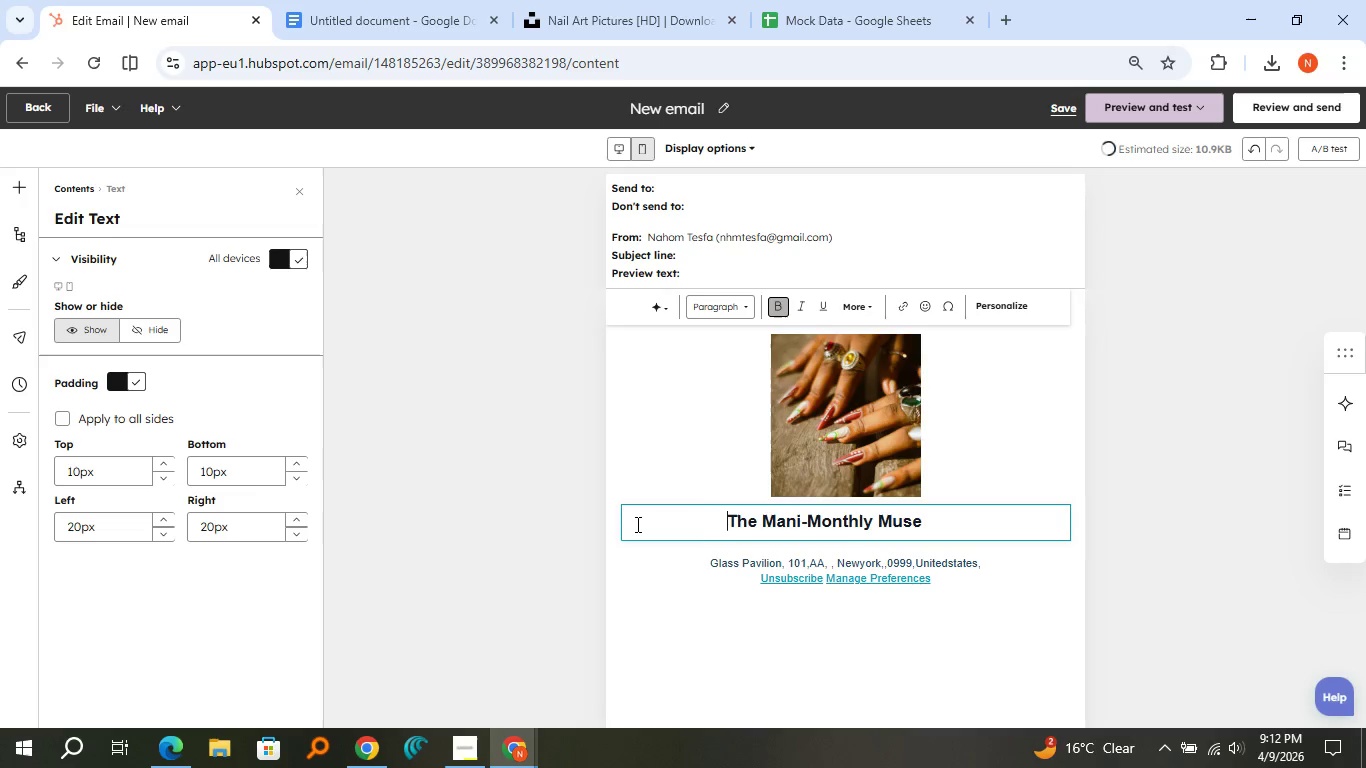 
key(Space)
 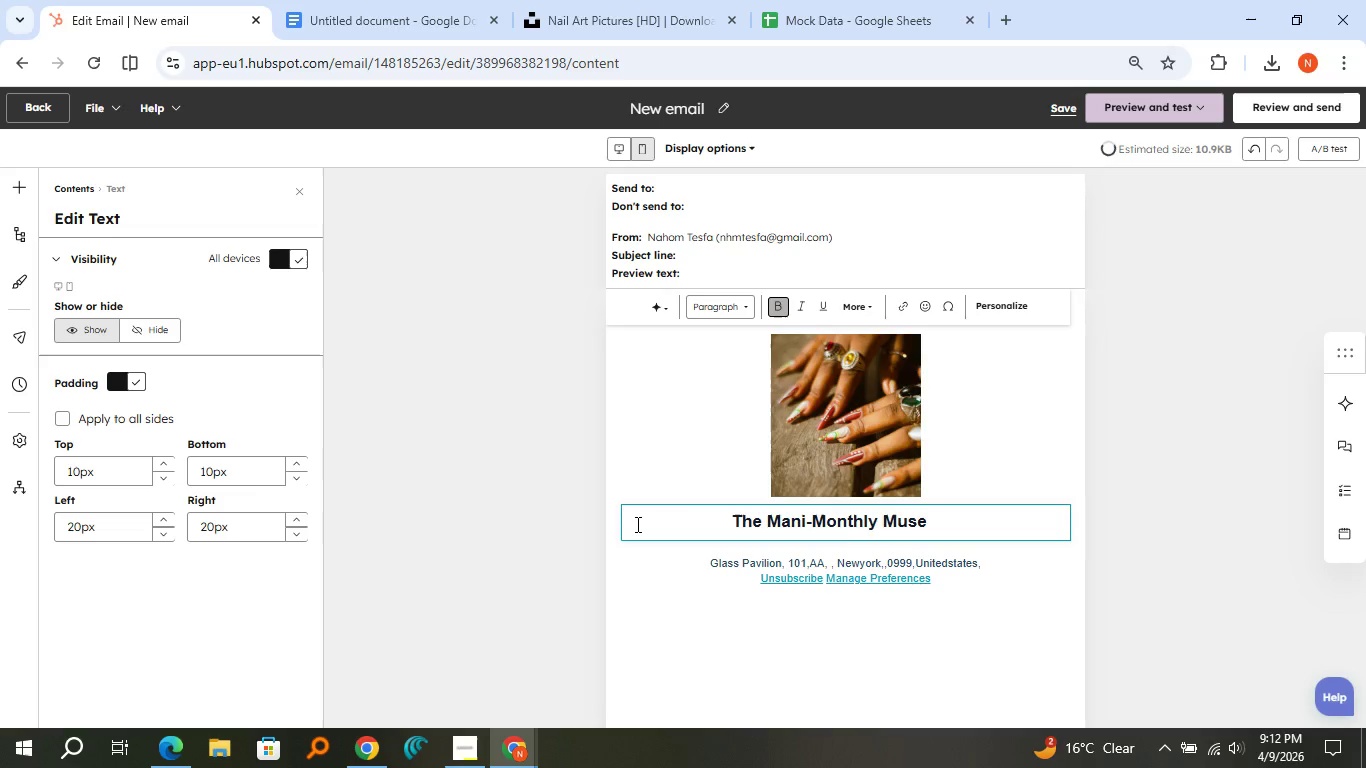 
key(Space)
 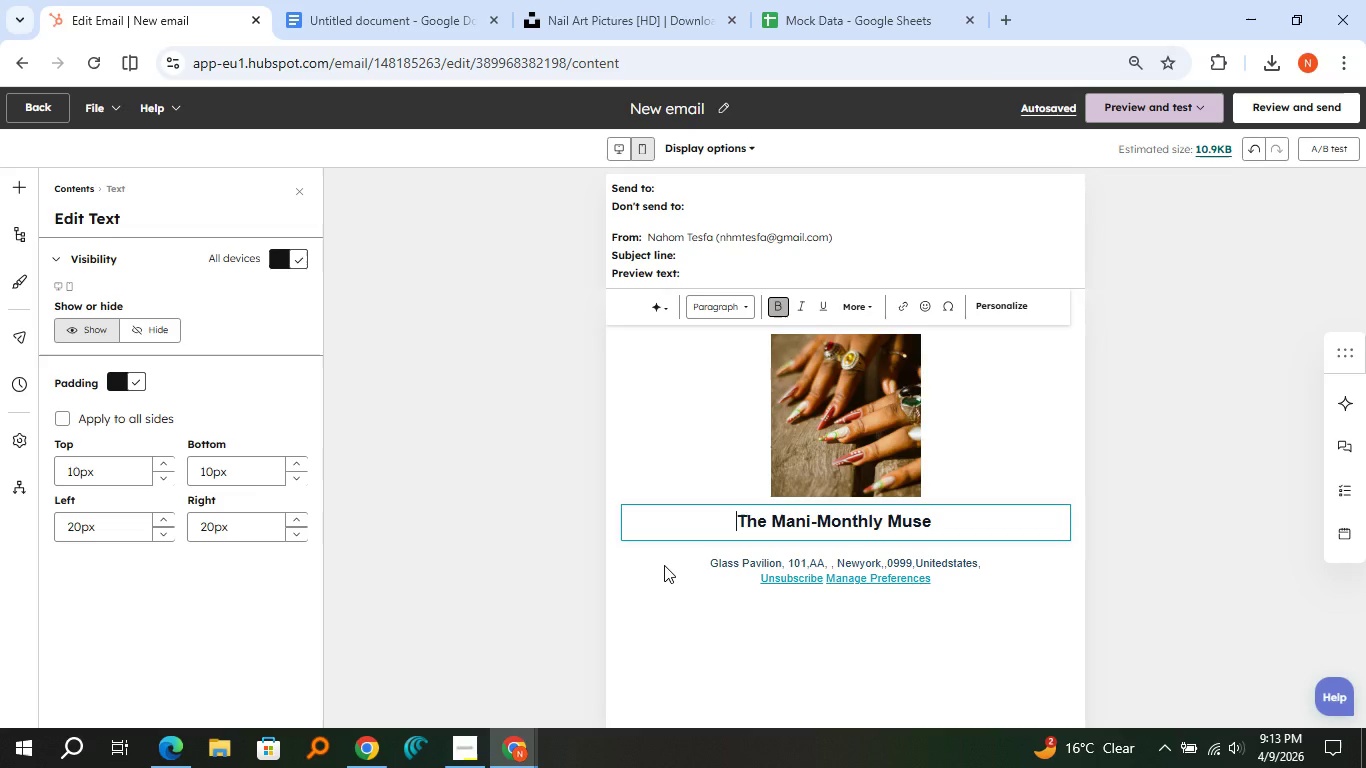 
wait(14.59)
 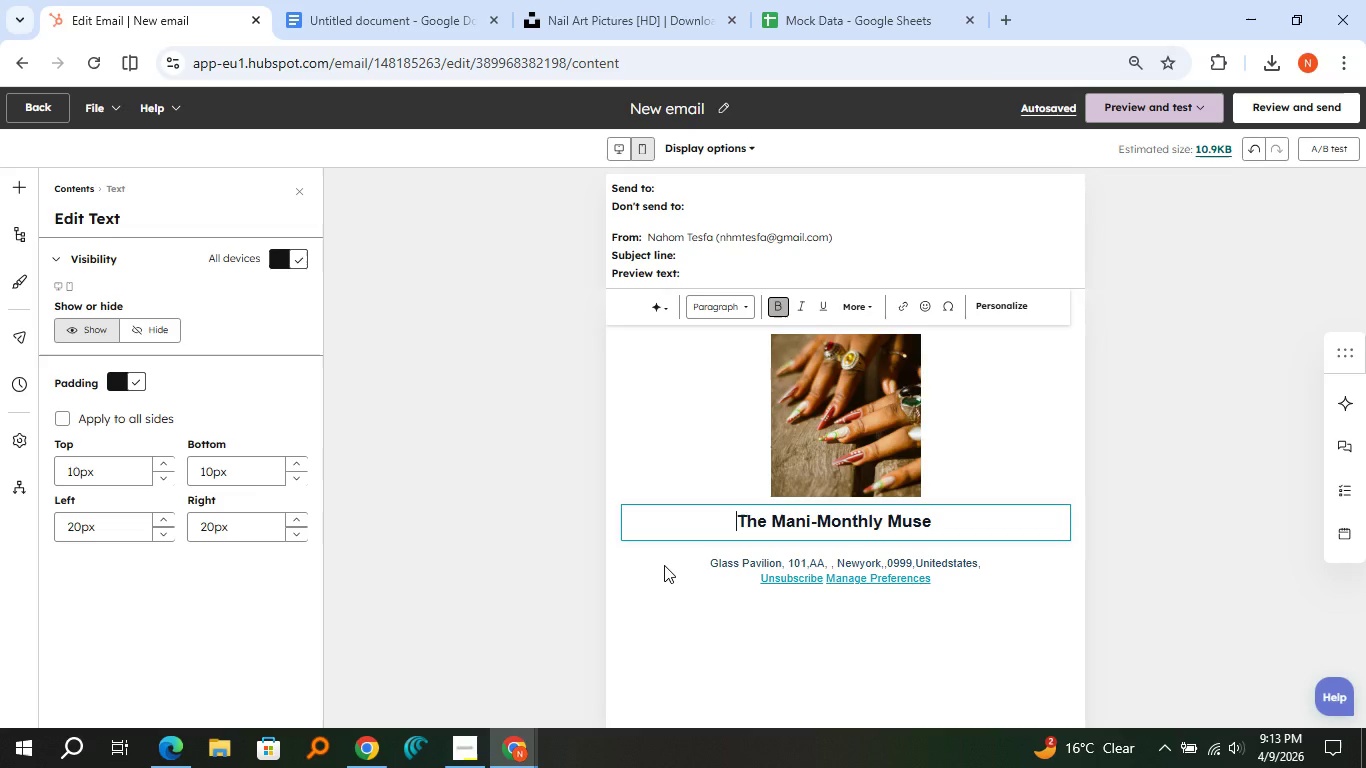 
left_click_drag(start_coordinate=[739, 522], to_coordinate=[934, 516])
 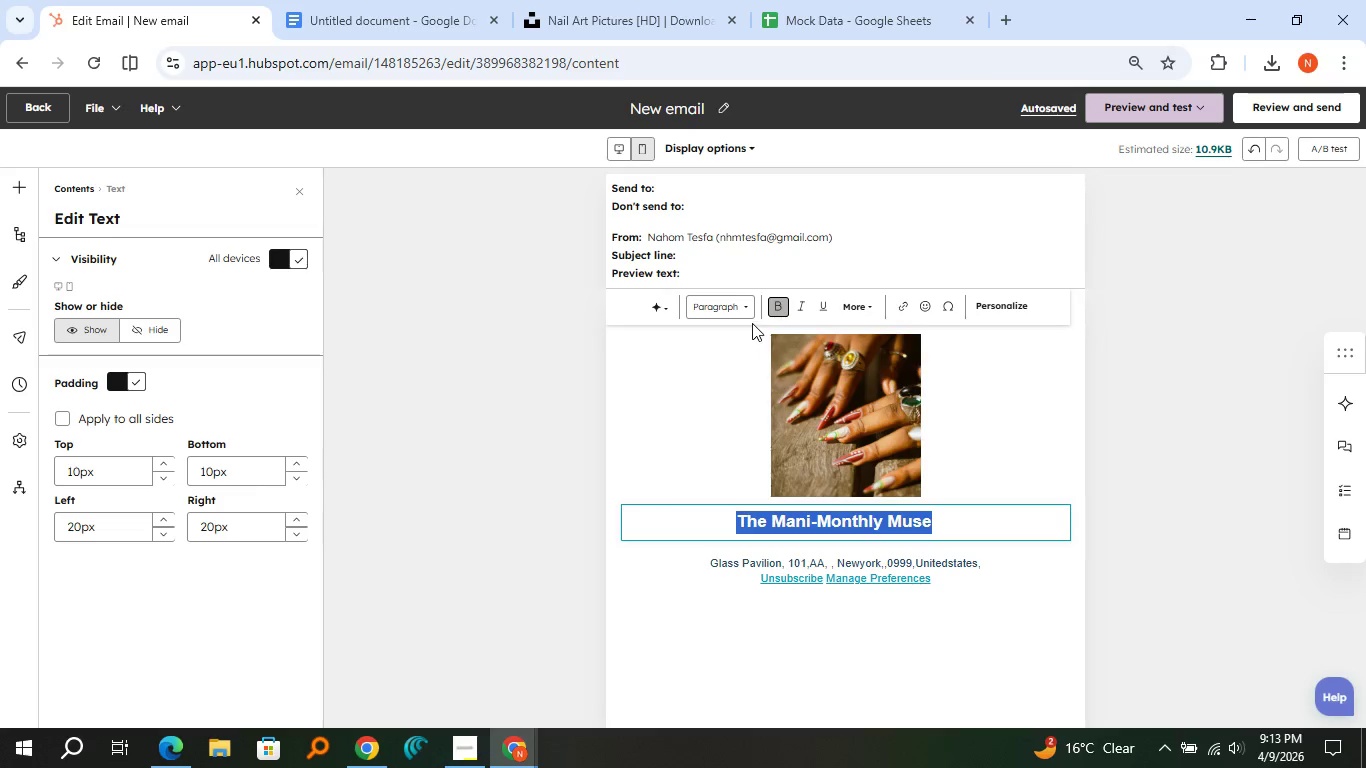 
left_click([737, 303])
 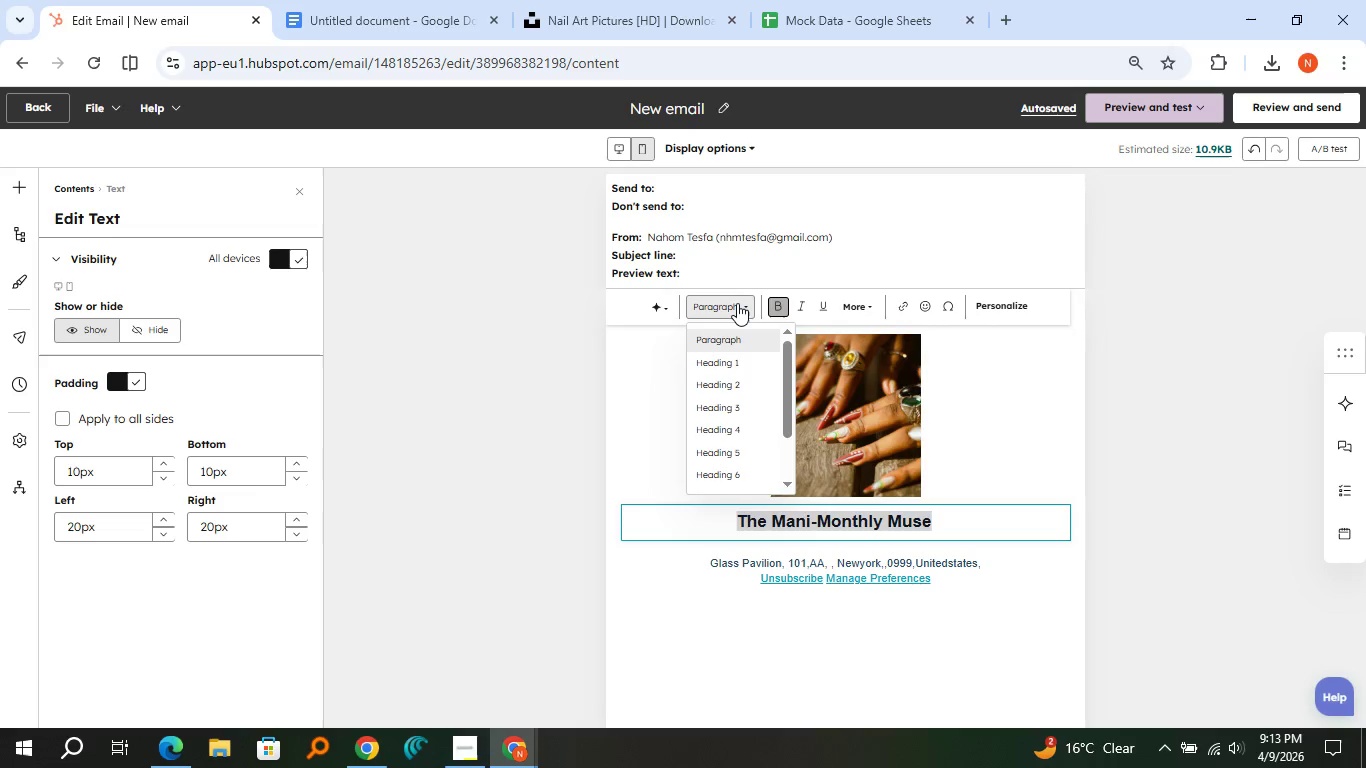 
left_click([737, 303])
 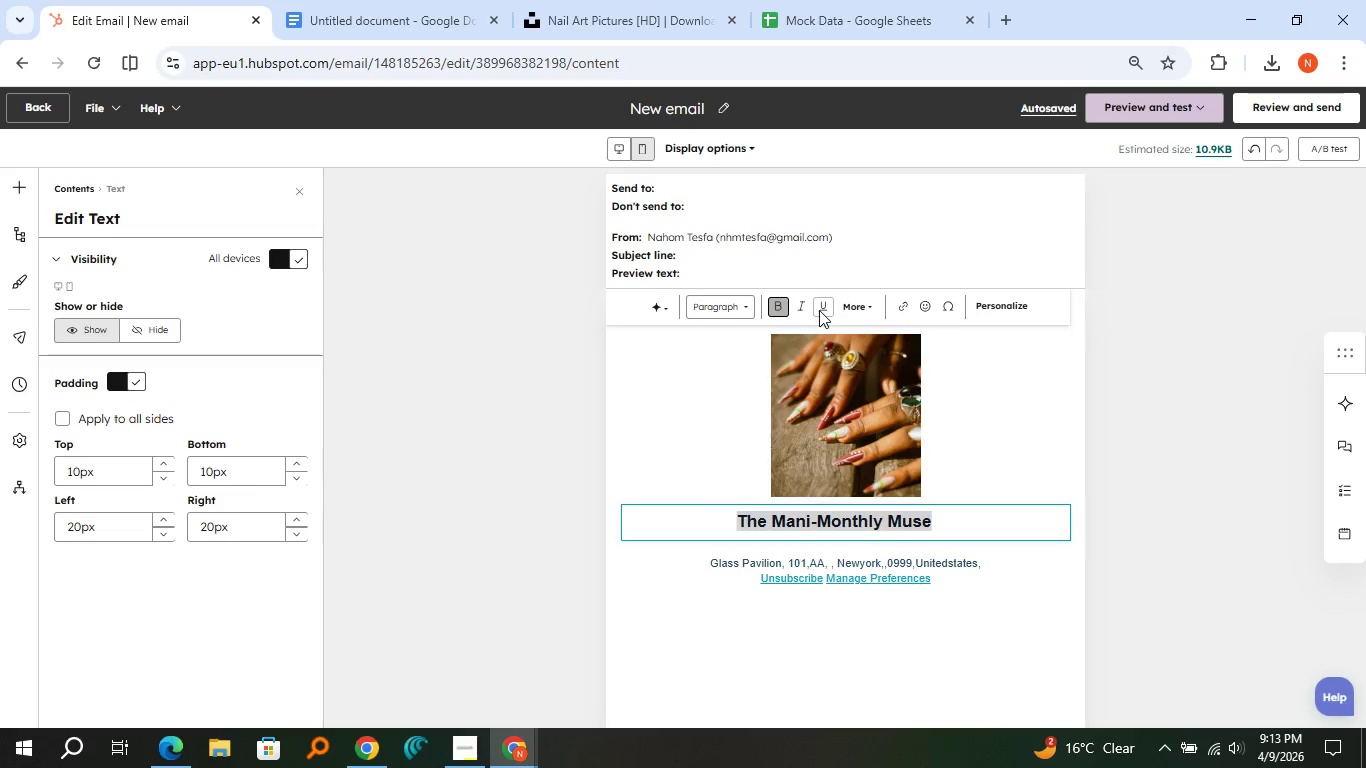 
left_click([859, 313])
 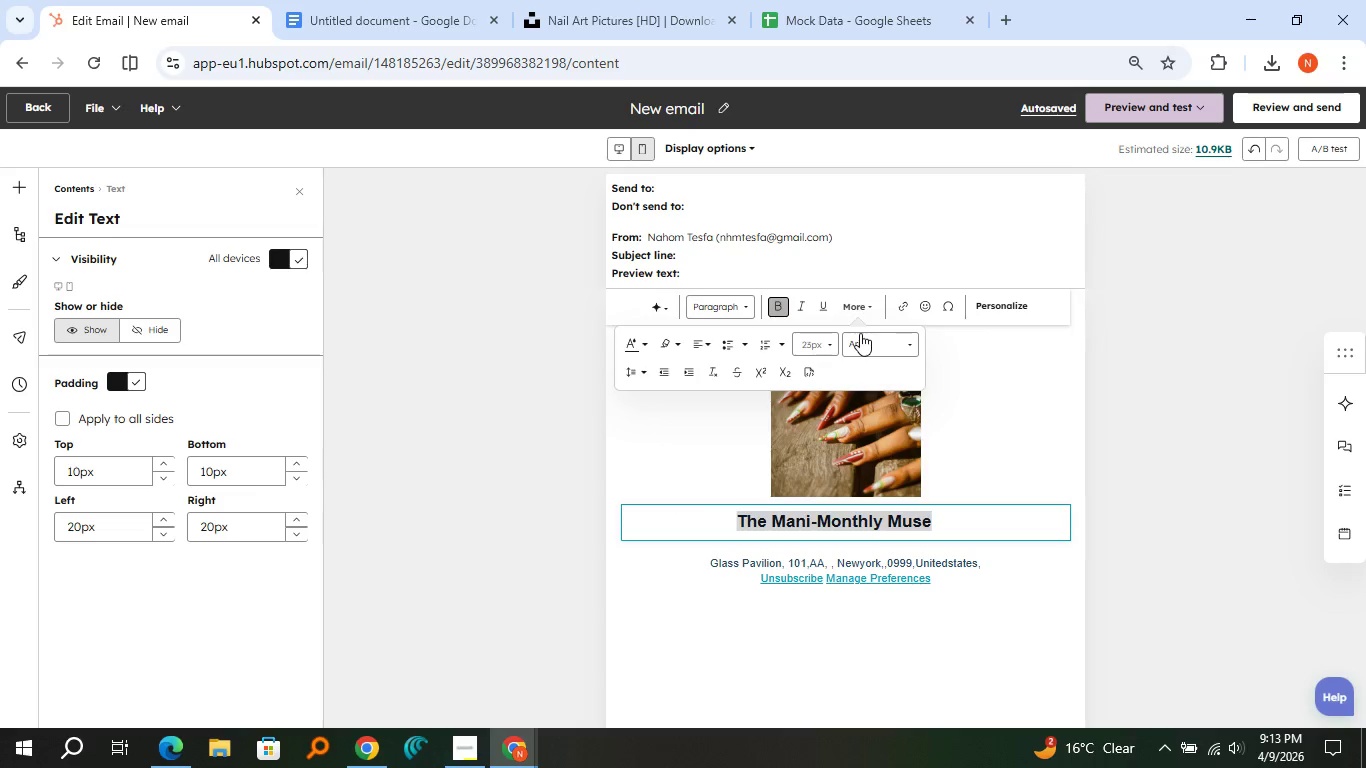 
left_click([861, 338])
 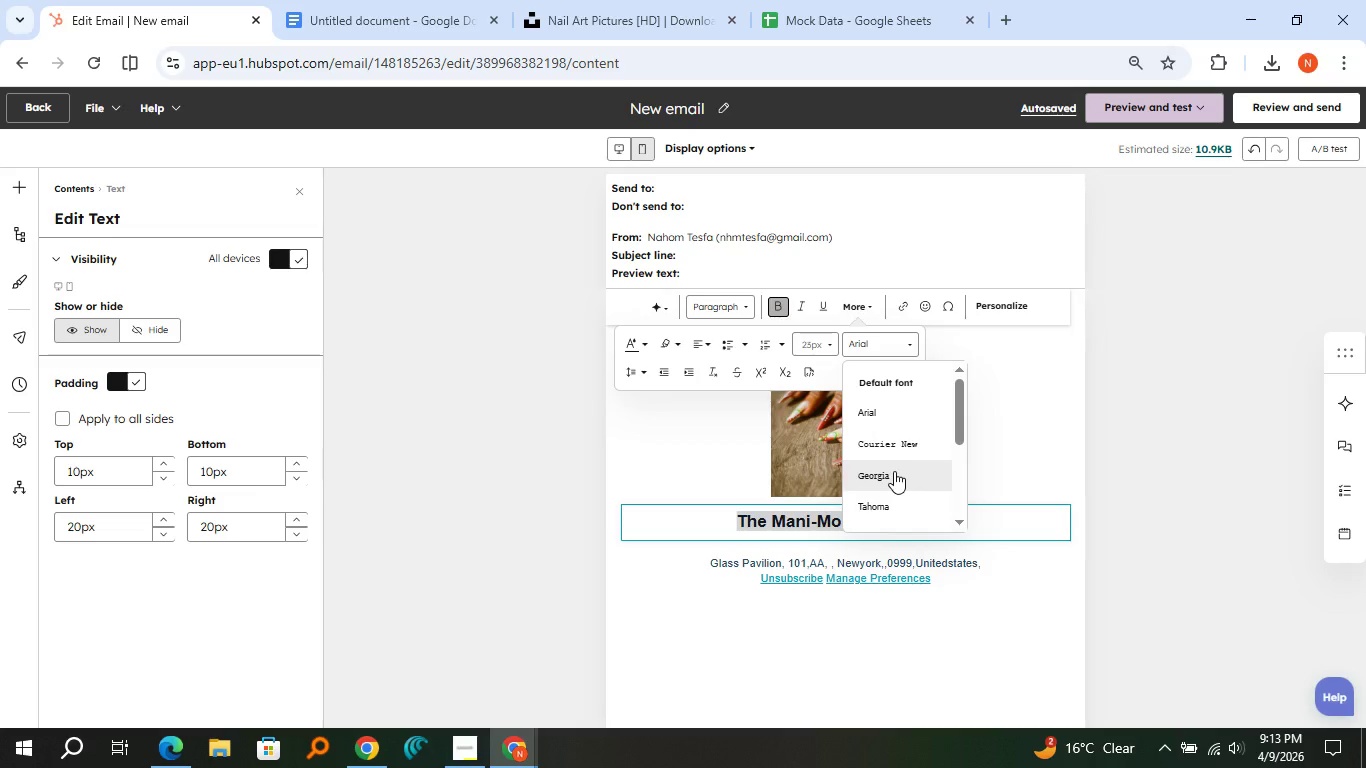 
scroll: coordinate [896, 471], scroll_direction: down, amount: 2.0
 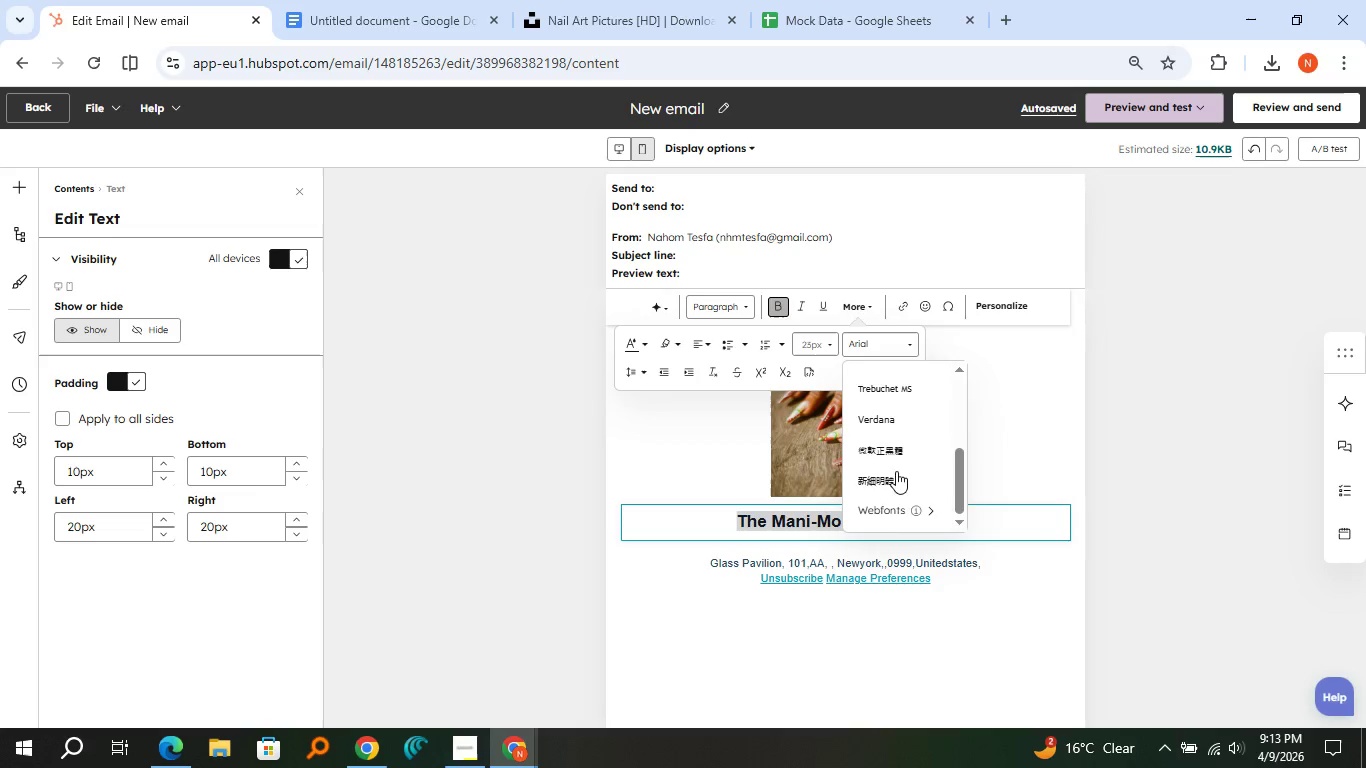 
scroll: coordinate [896, 471], scroll_direction: up, amount: 3.0
 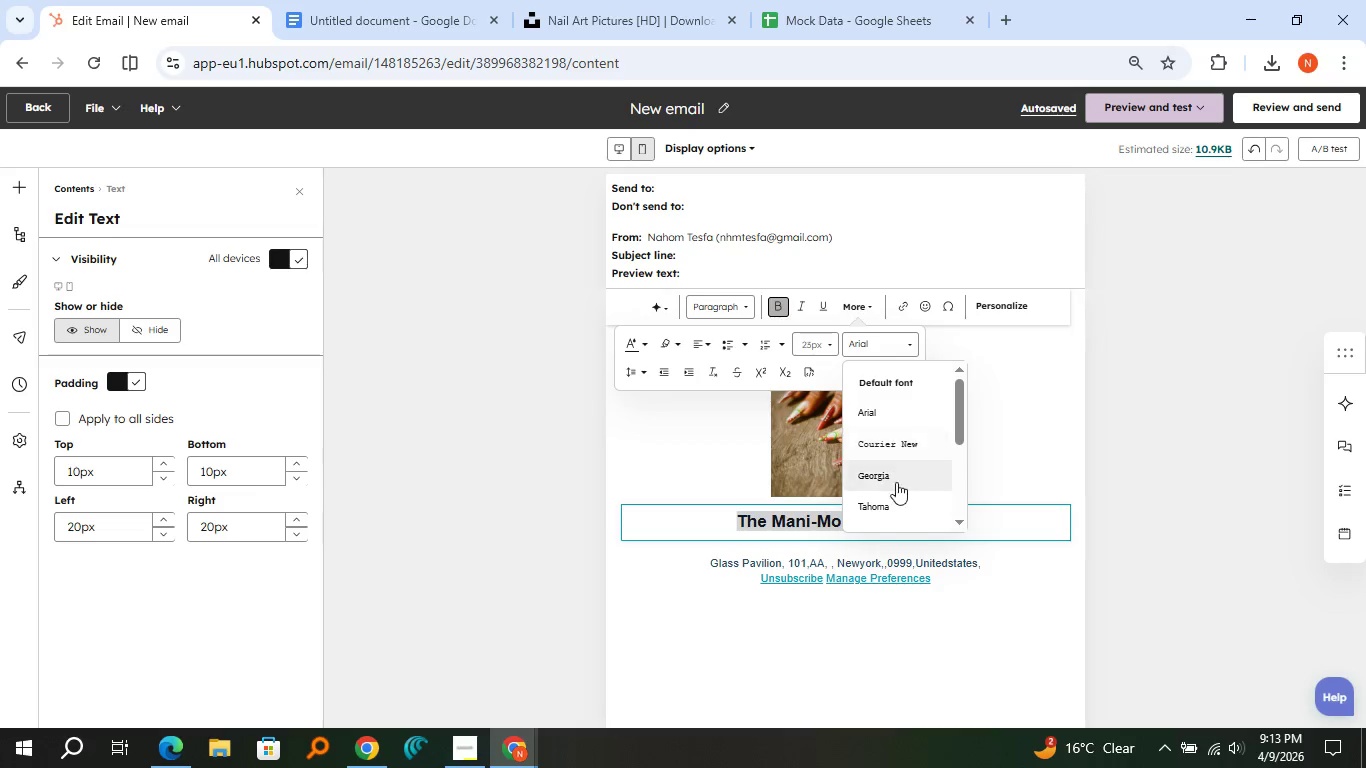 
scroll: coordinate [896, 483], scroll_direction: down, amount: 3.0
 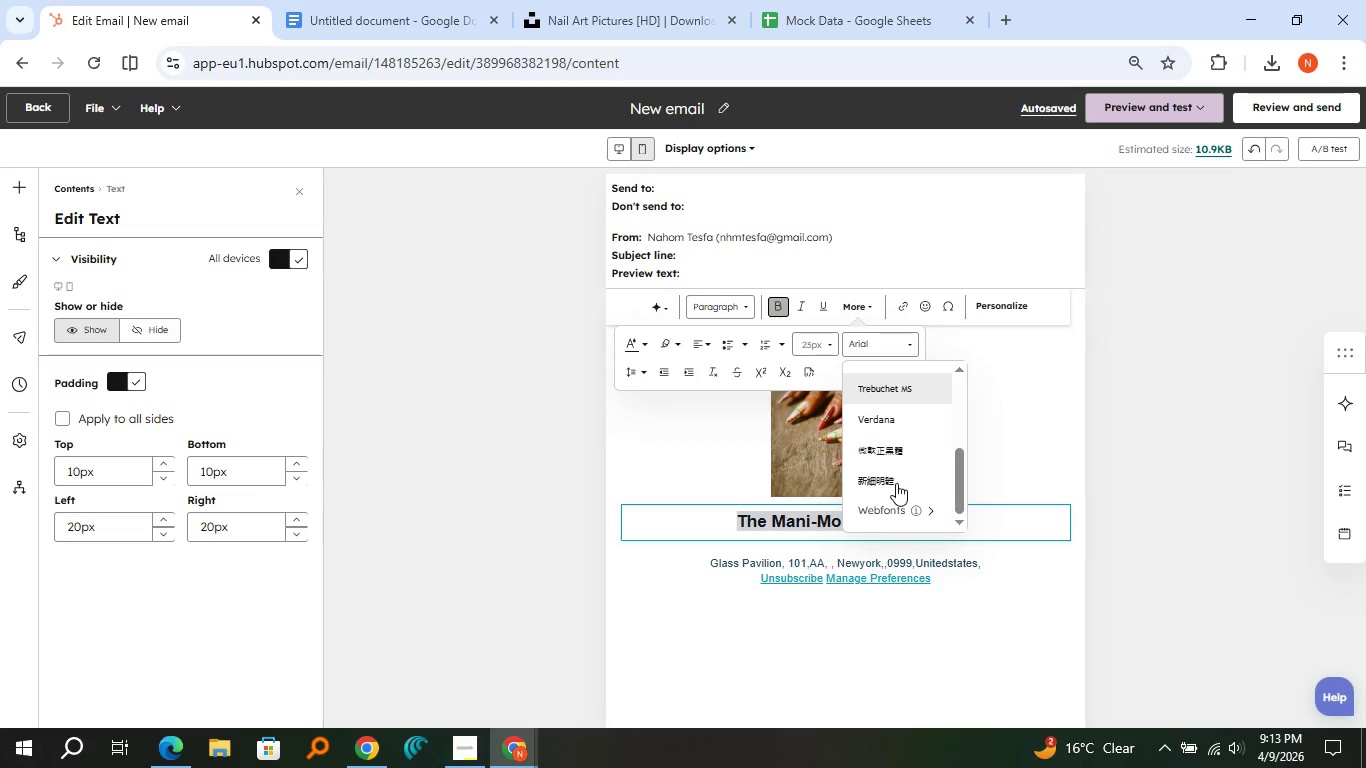 
scroll: coordinate [896, 483], scroll_direction: up, amount: 1.0
 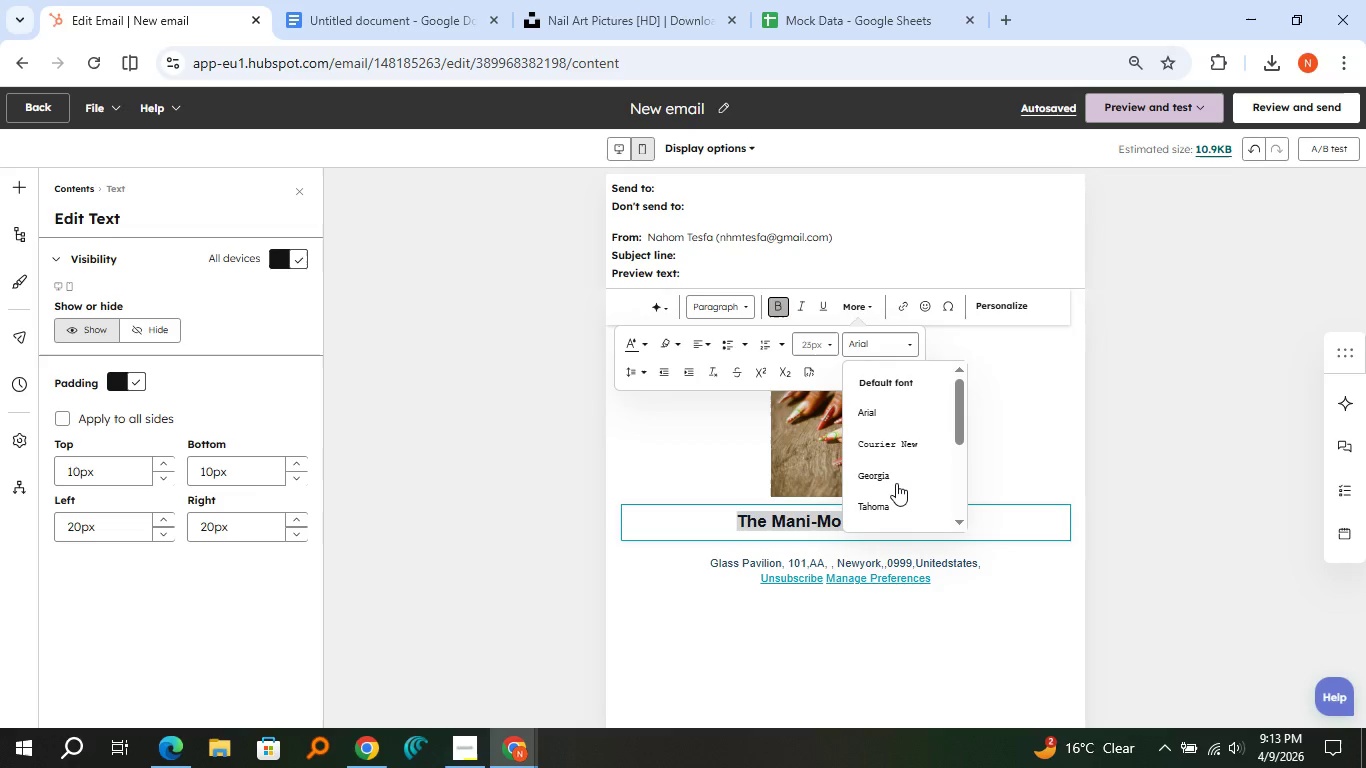 
scroll: coordinate [896, 478], scroll_direction: none, amount: 0.0
 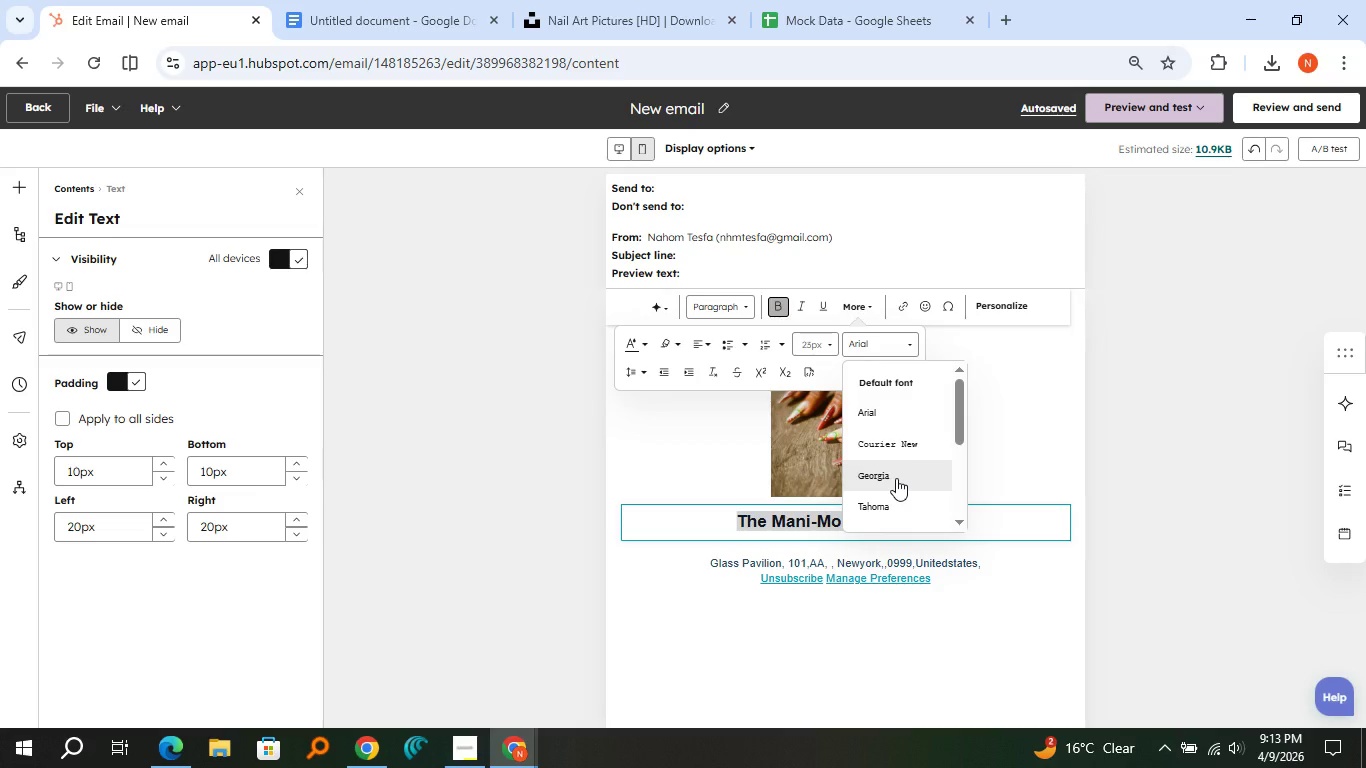 
left_click([896, 478])
 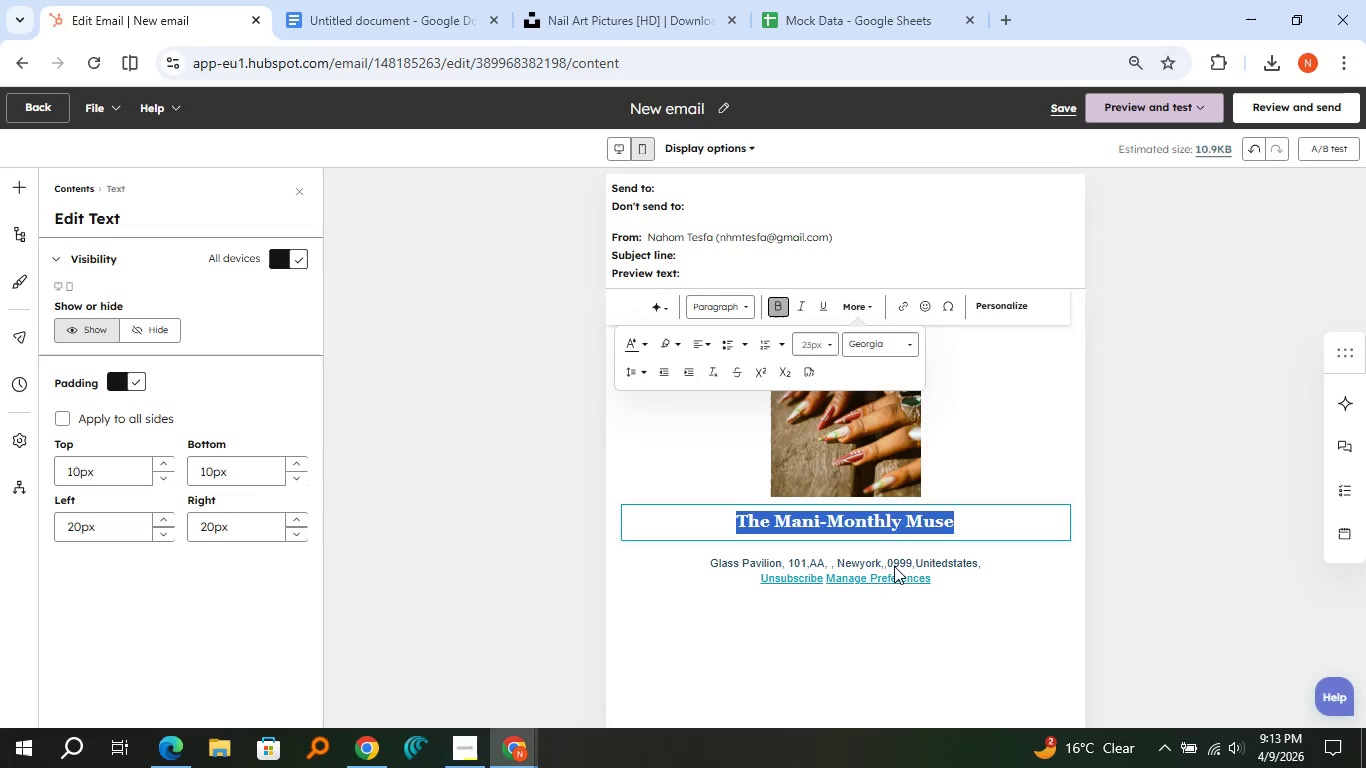 
left_click([950, 622])
 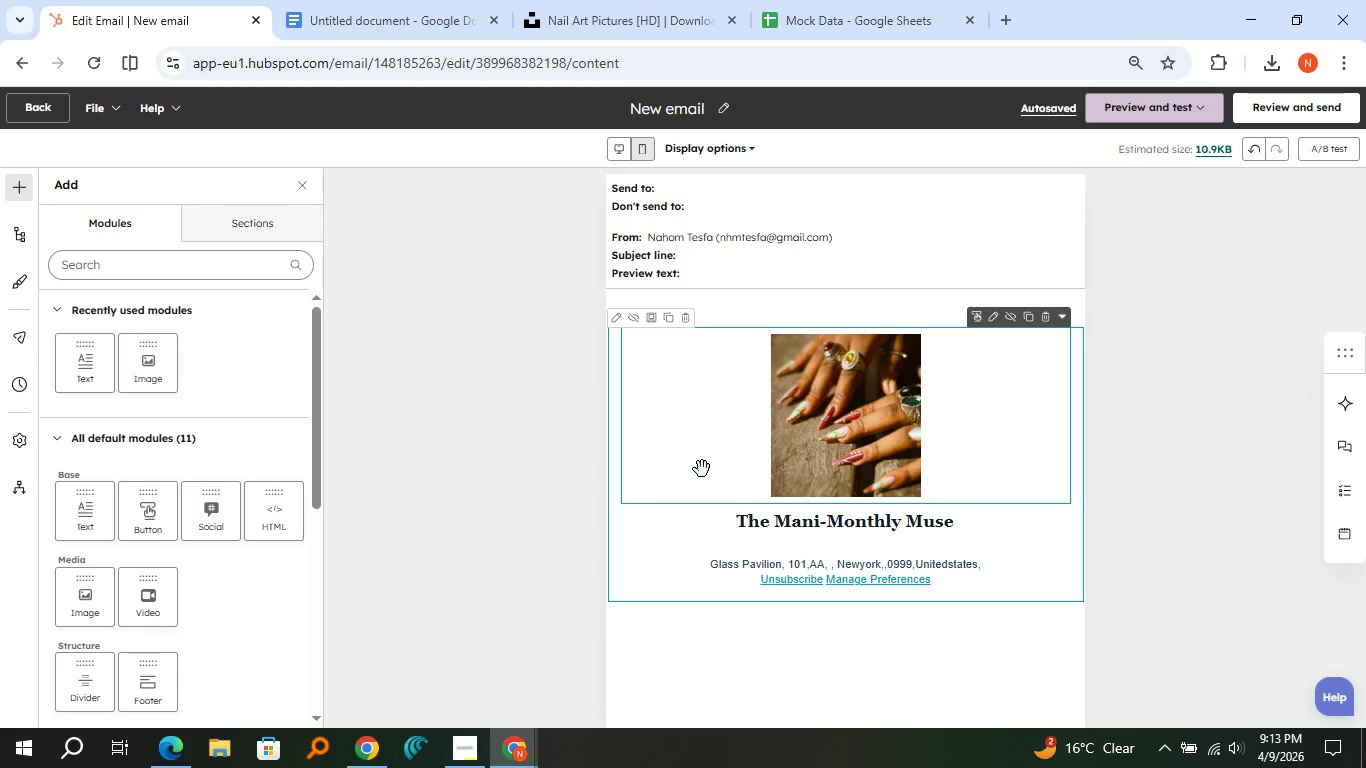 
wait(17.22)
 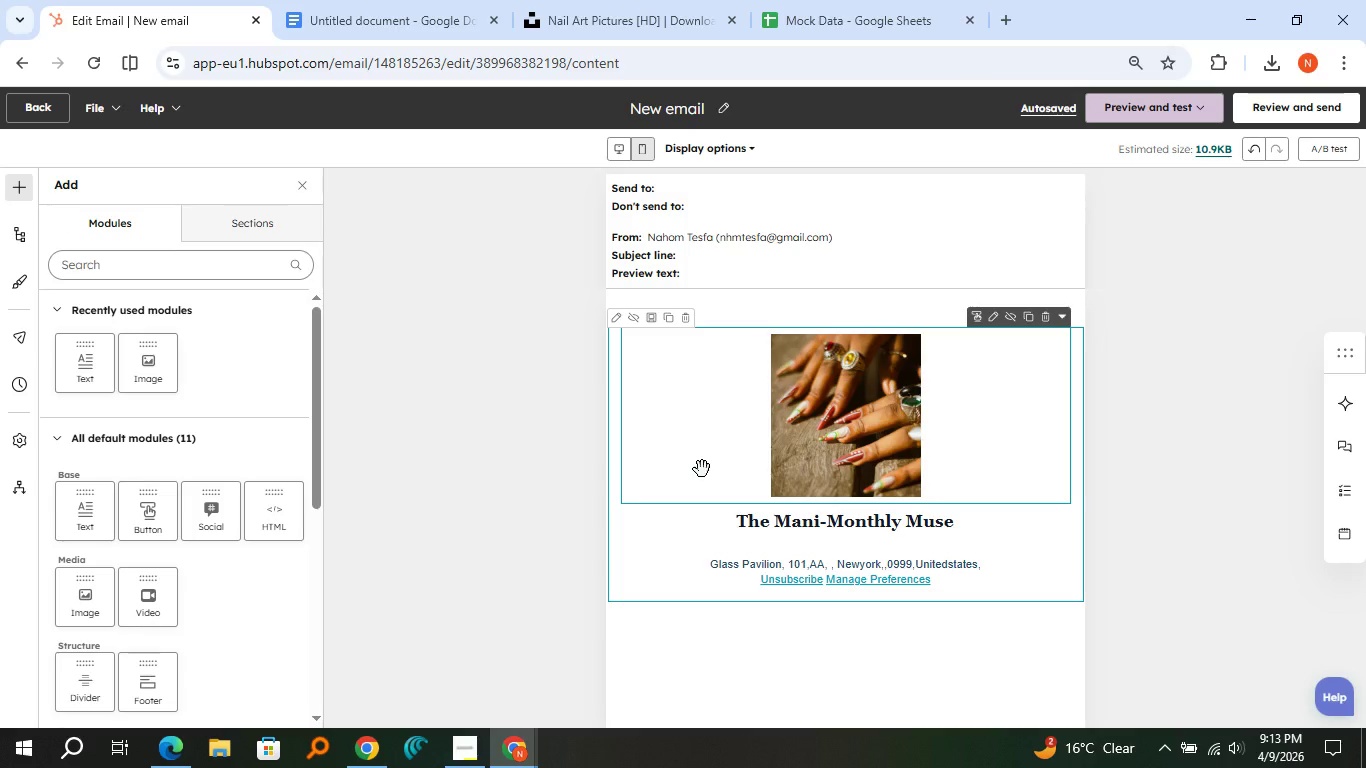 
left_click([382, 5])
 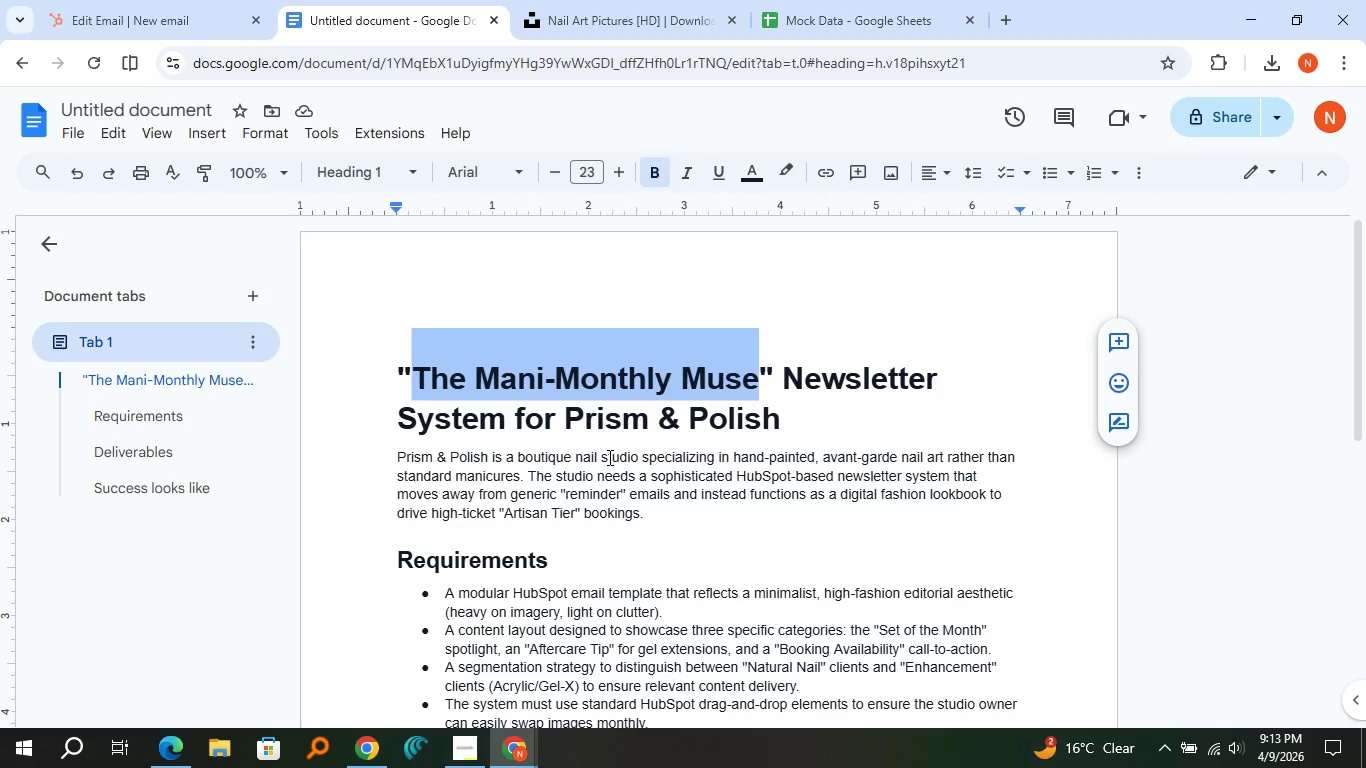 
left_click([632, 491])
 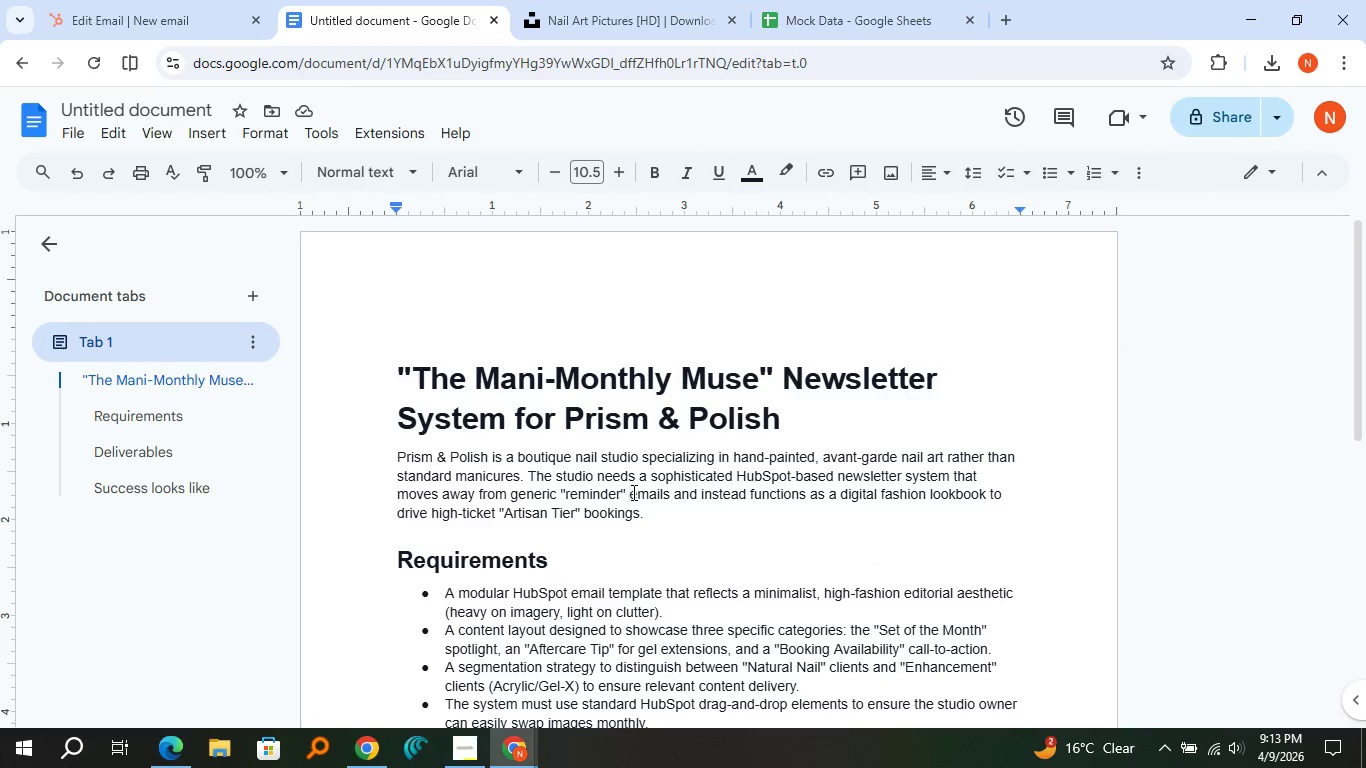 
scroll: coordinate [632, 492], scroll_direction: down, amount: 1.0
 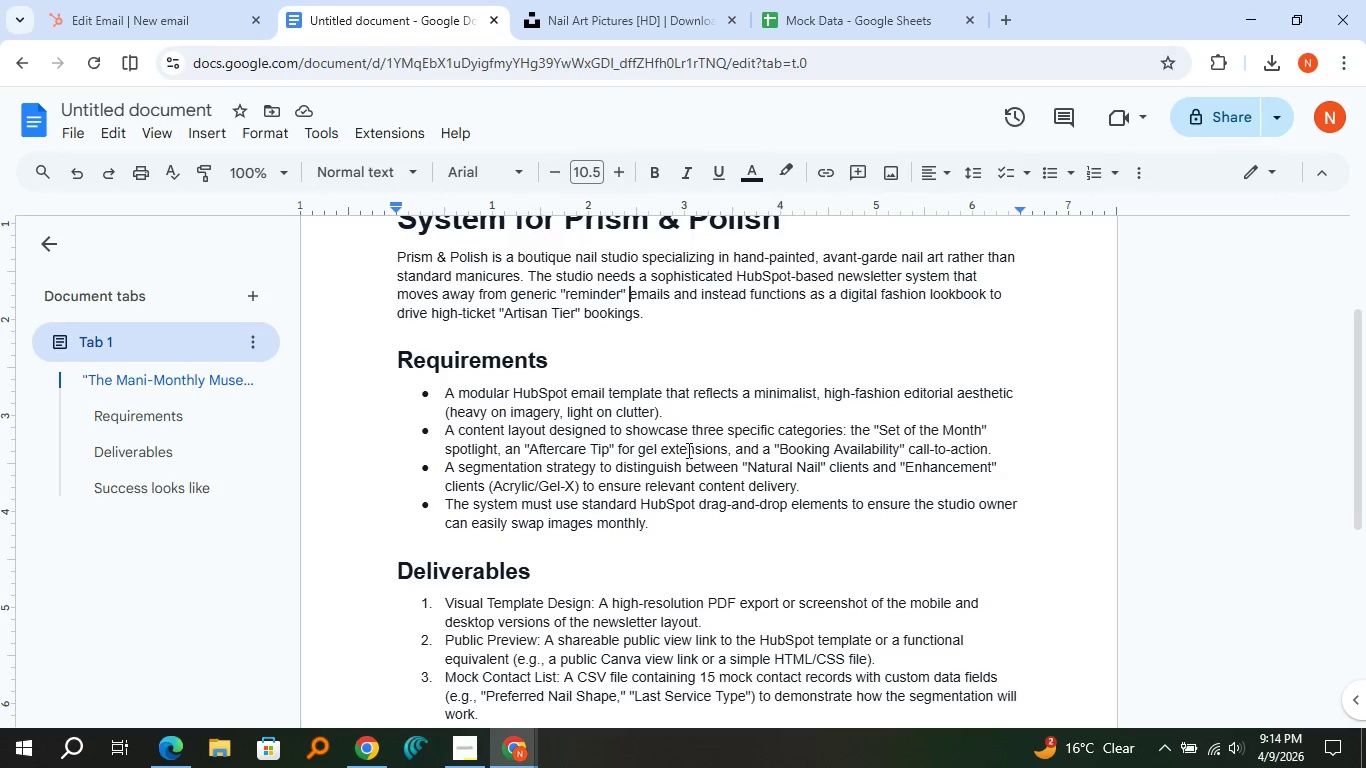 
wait(15.17)
 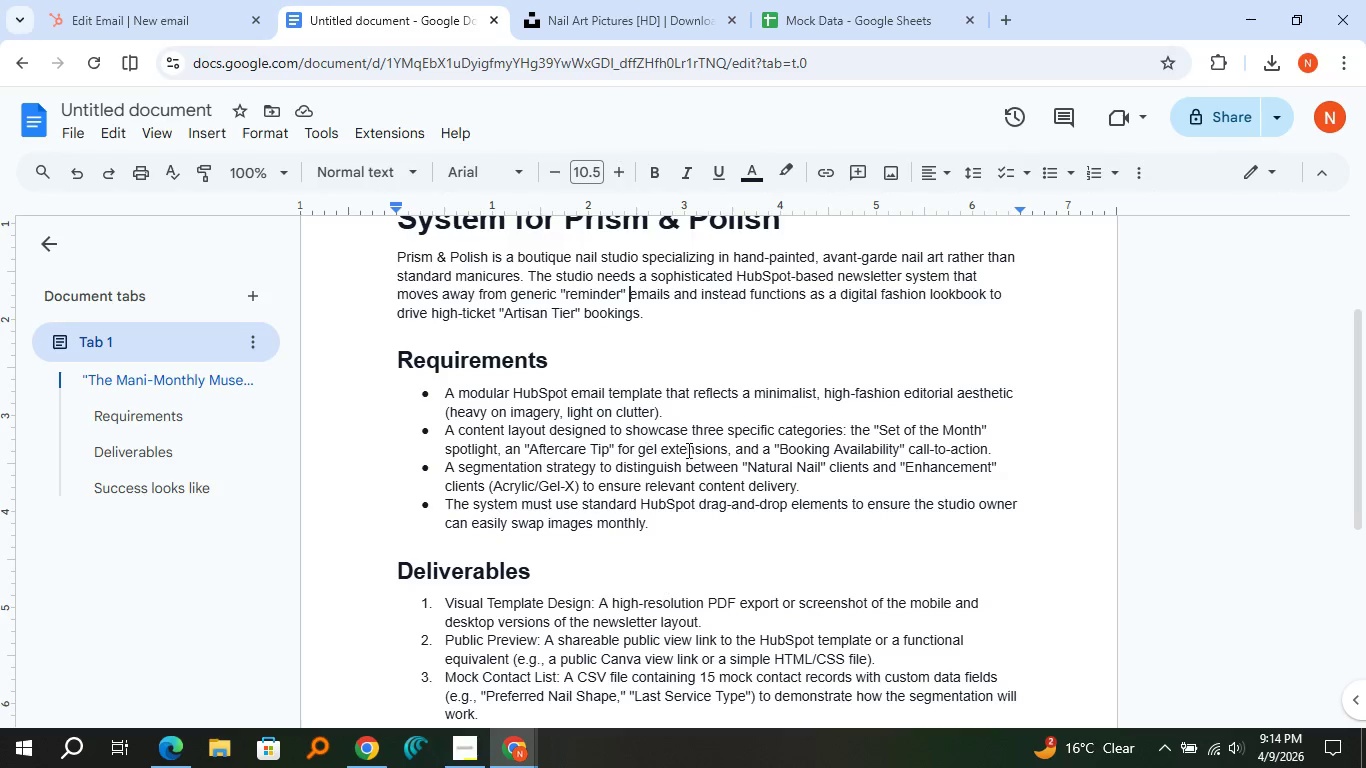 
left_click([794, 489])
 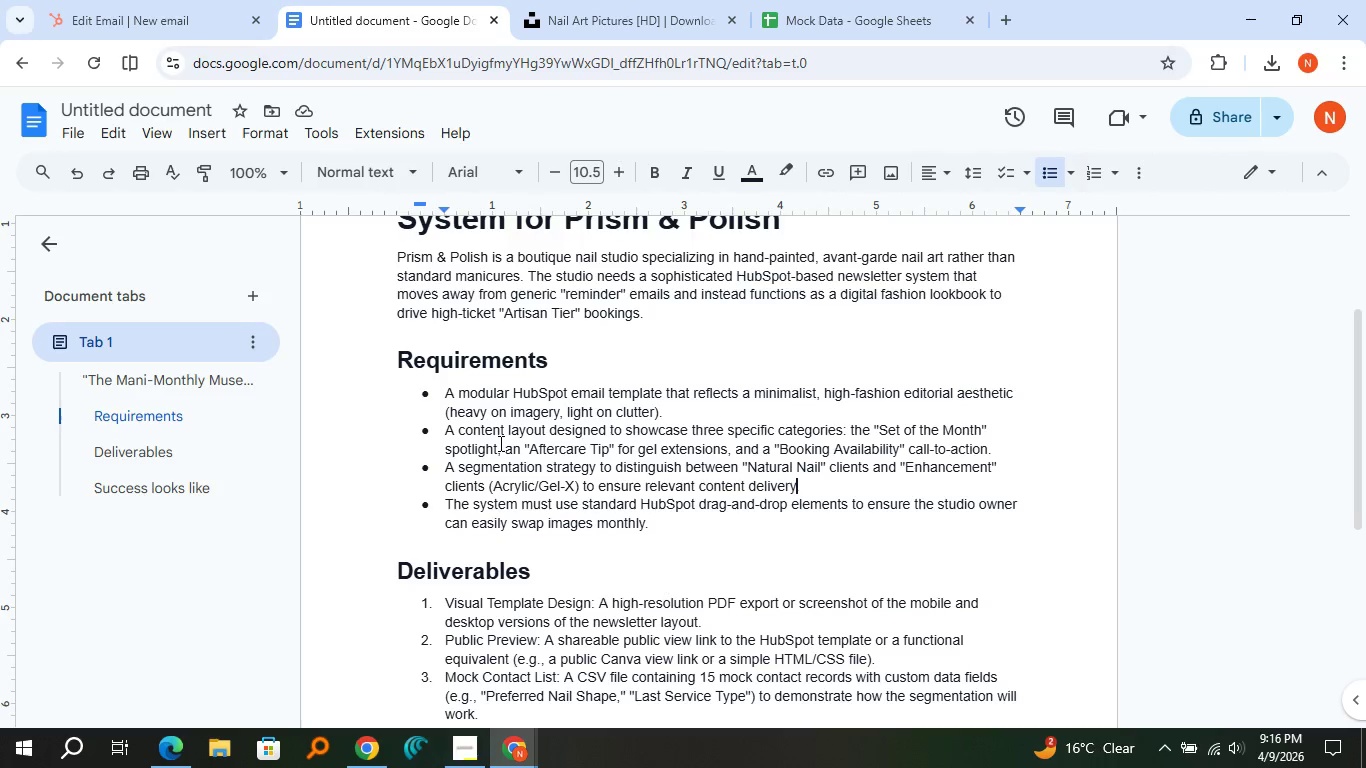 
wait(149.2)
 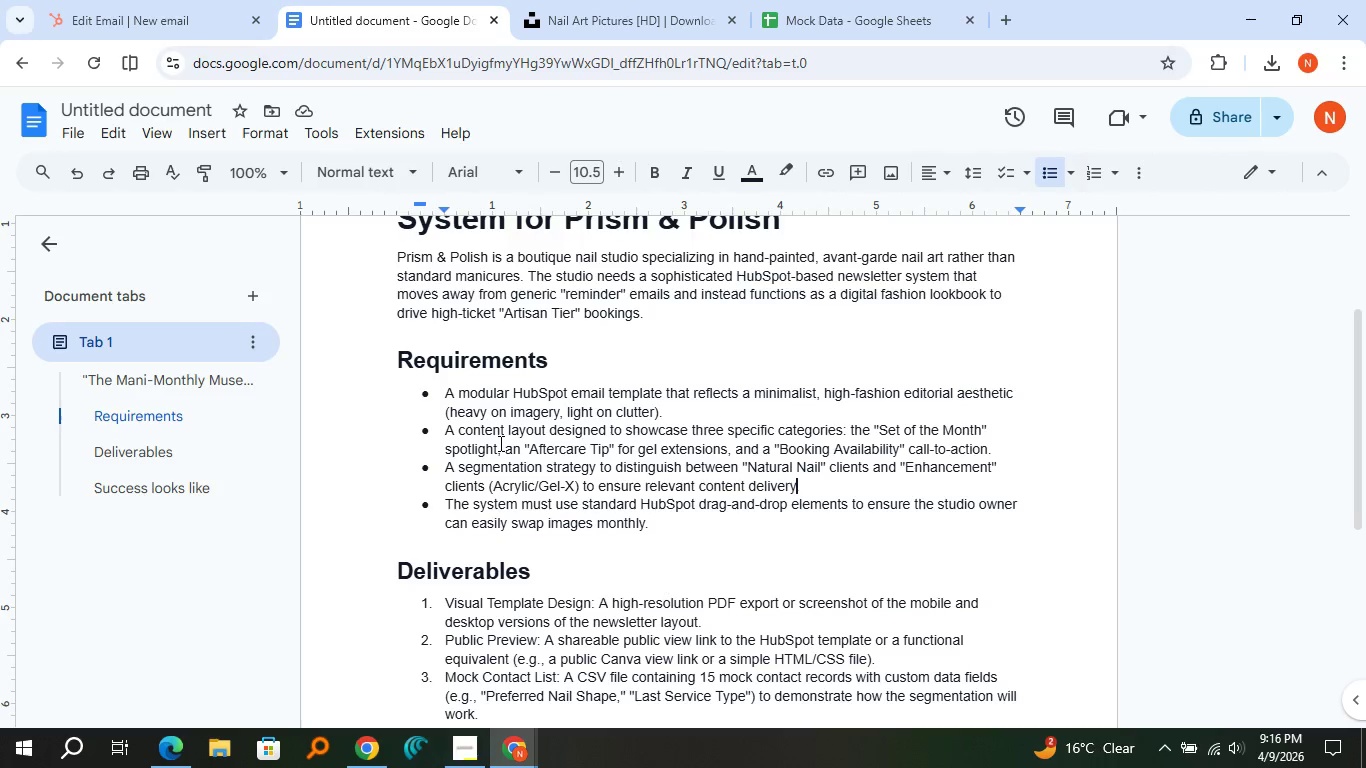 
left_click([569, 13])
 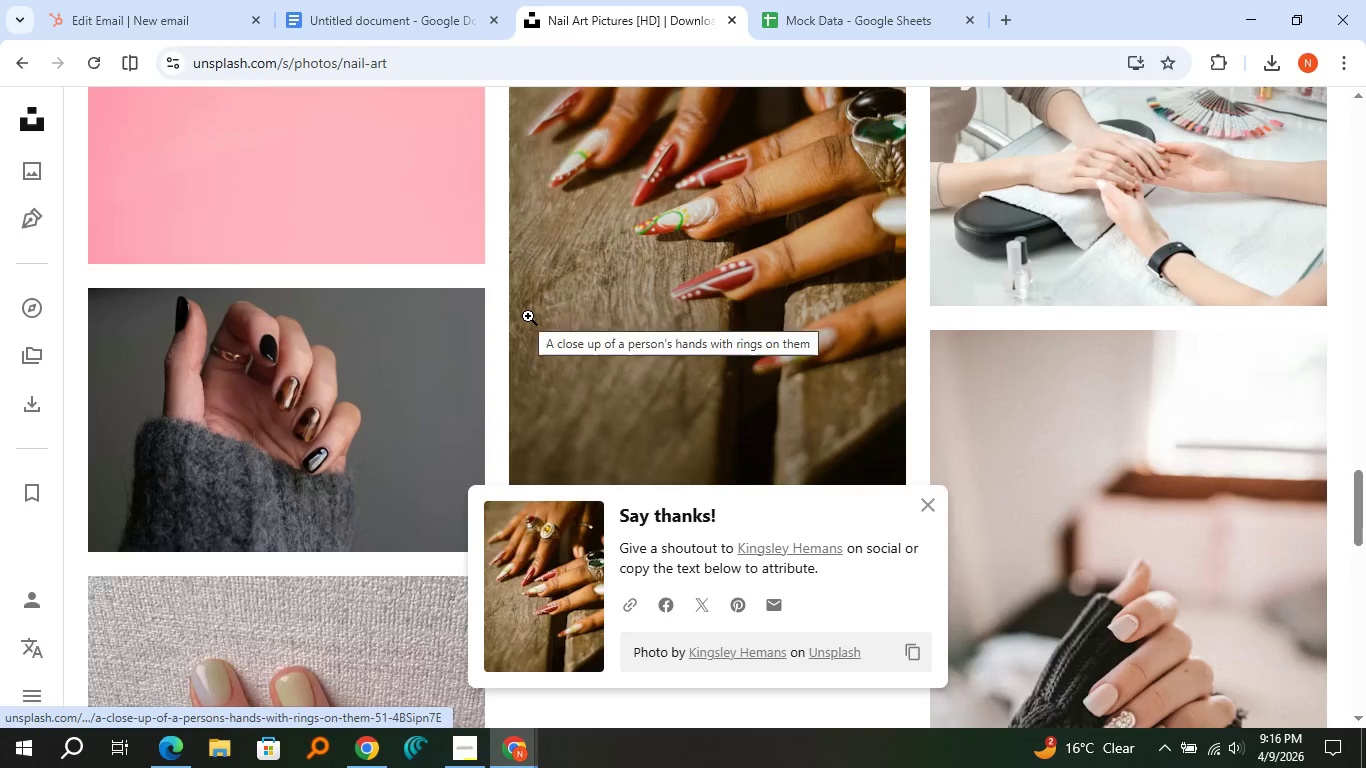 
scroll: coordinate [528, 316], scroll_direction: up, amount: 7.0
 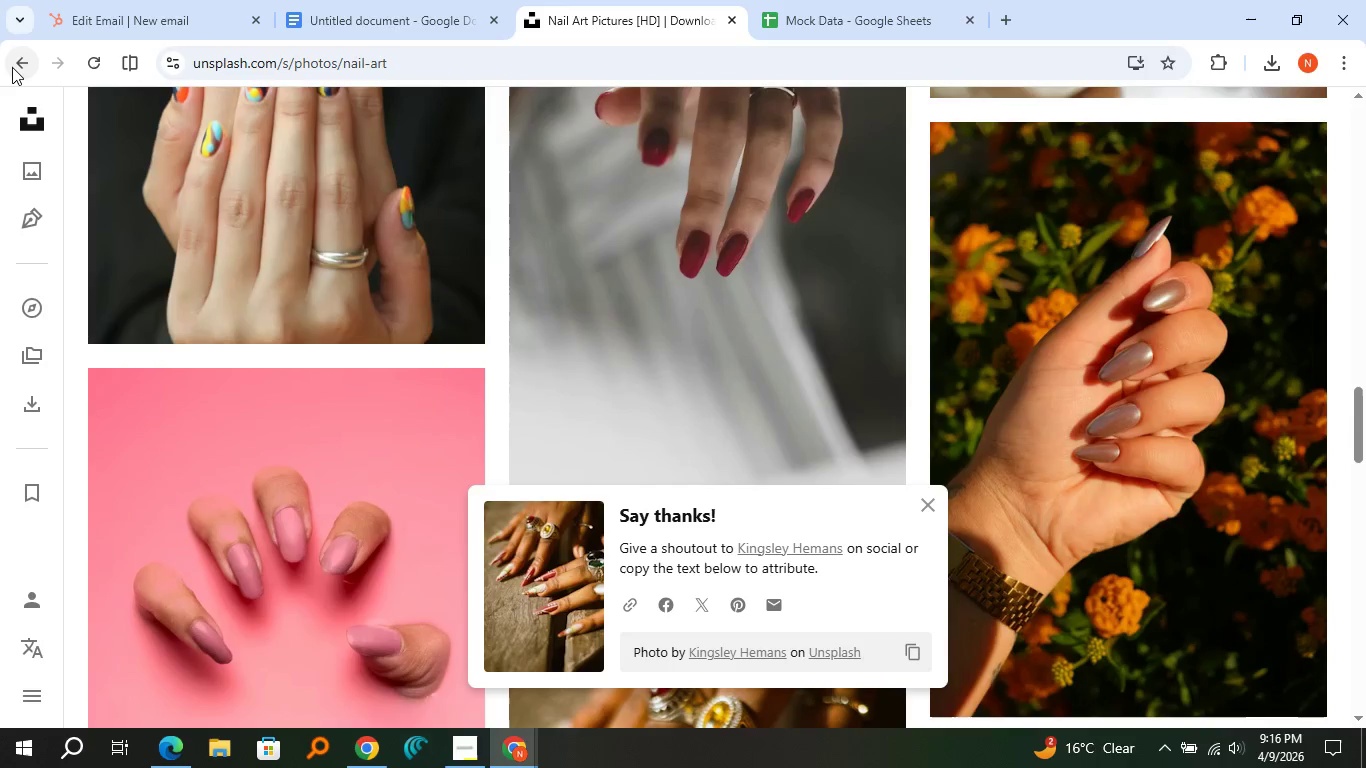 
left_click([12, 67])
 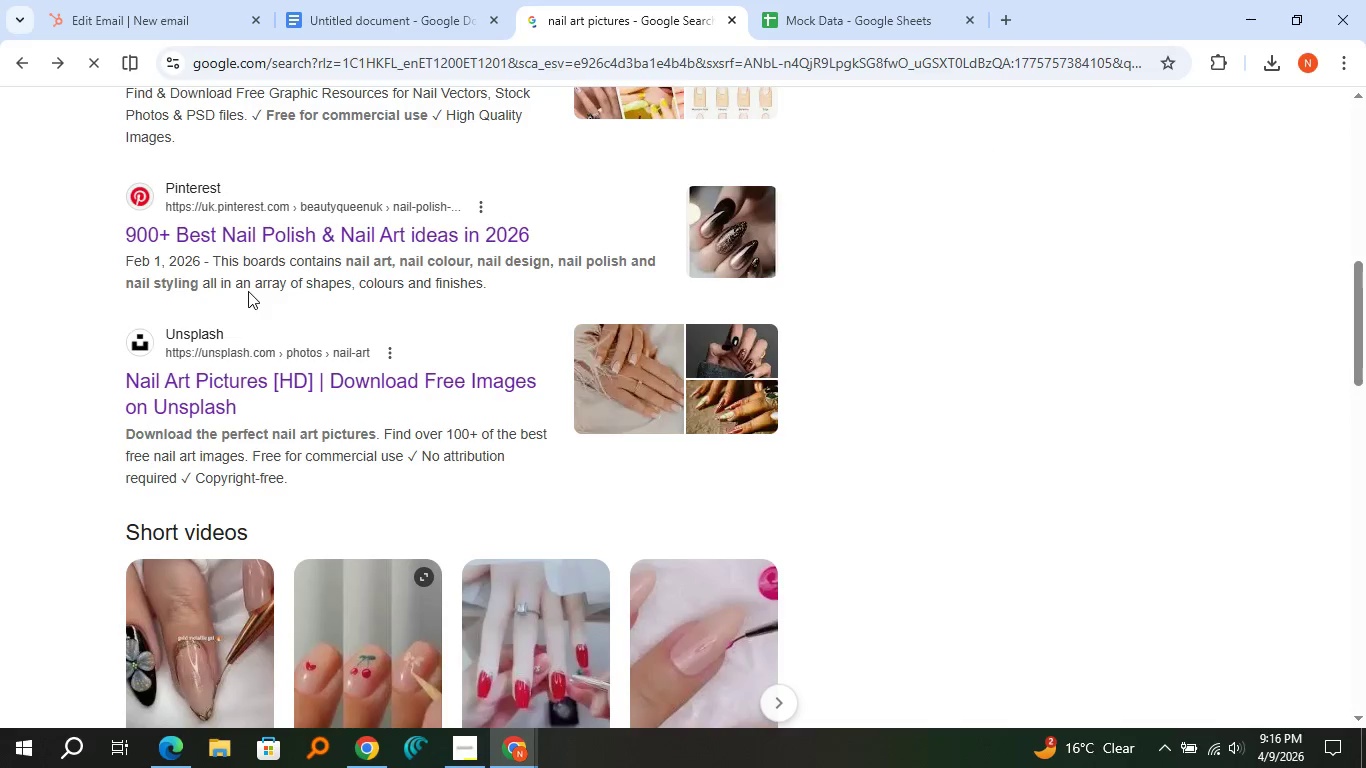 
scroll: coordinate [279, 320], scroll_direction: up, amount: 10.0
 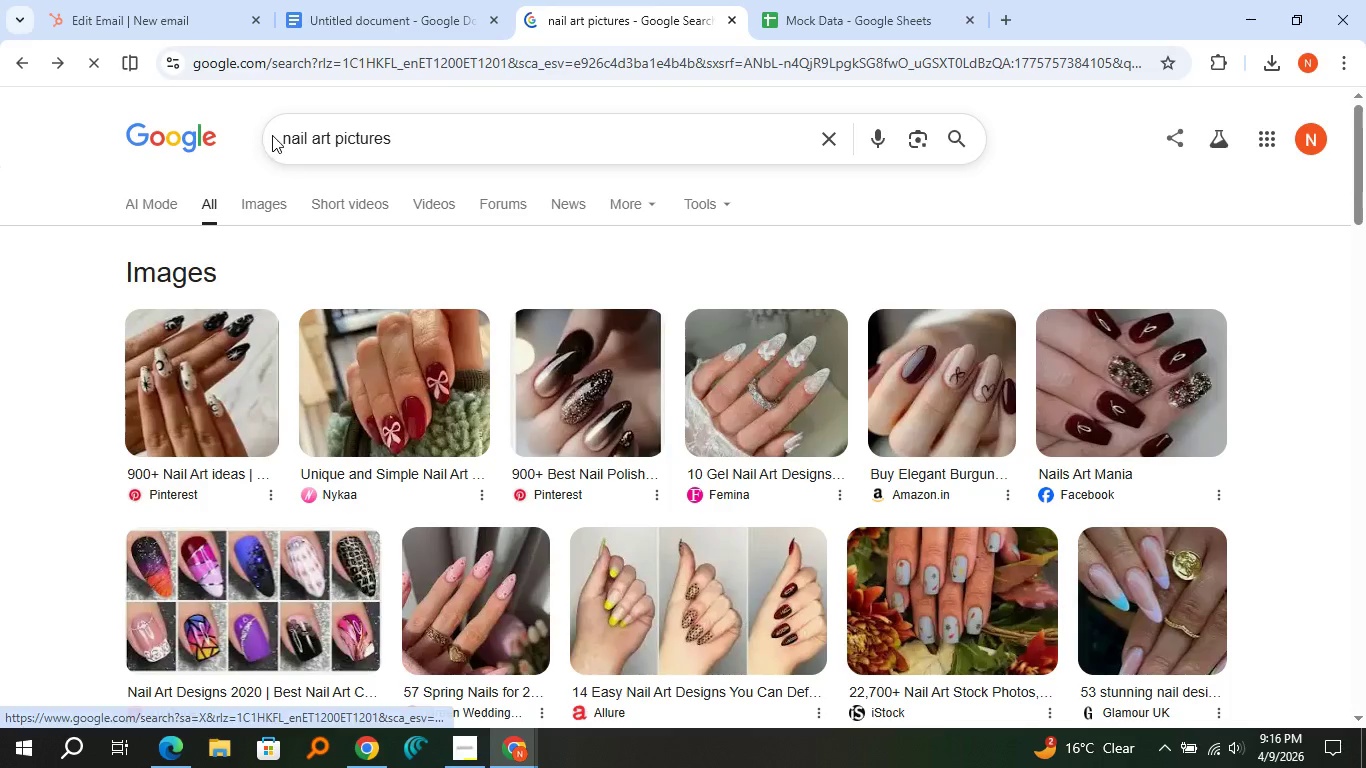 
left_click([272, 135])
 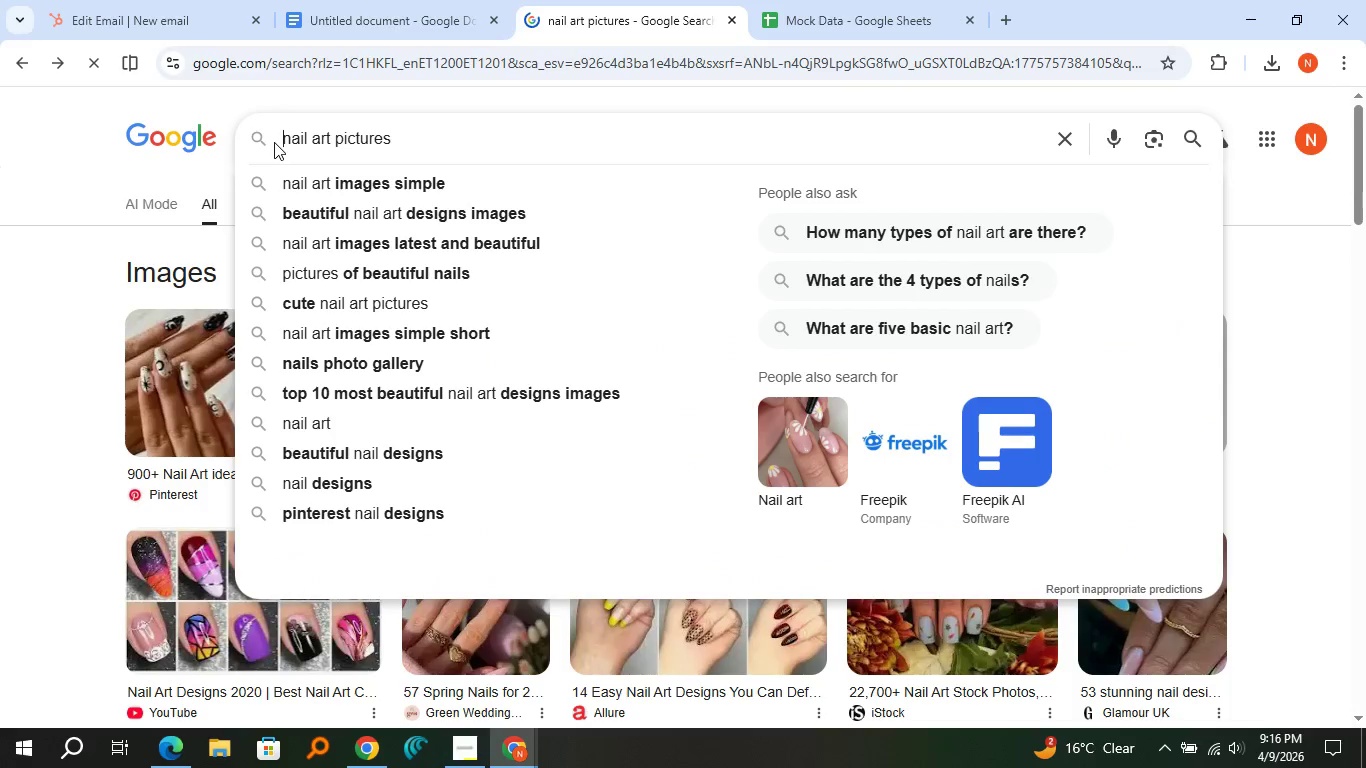 
type(close )
 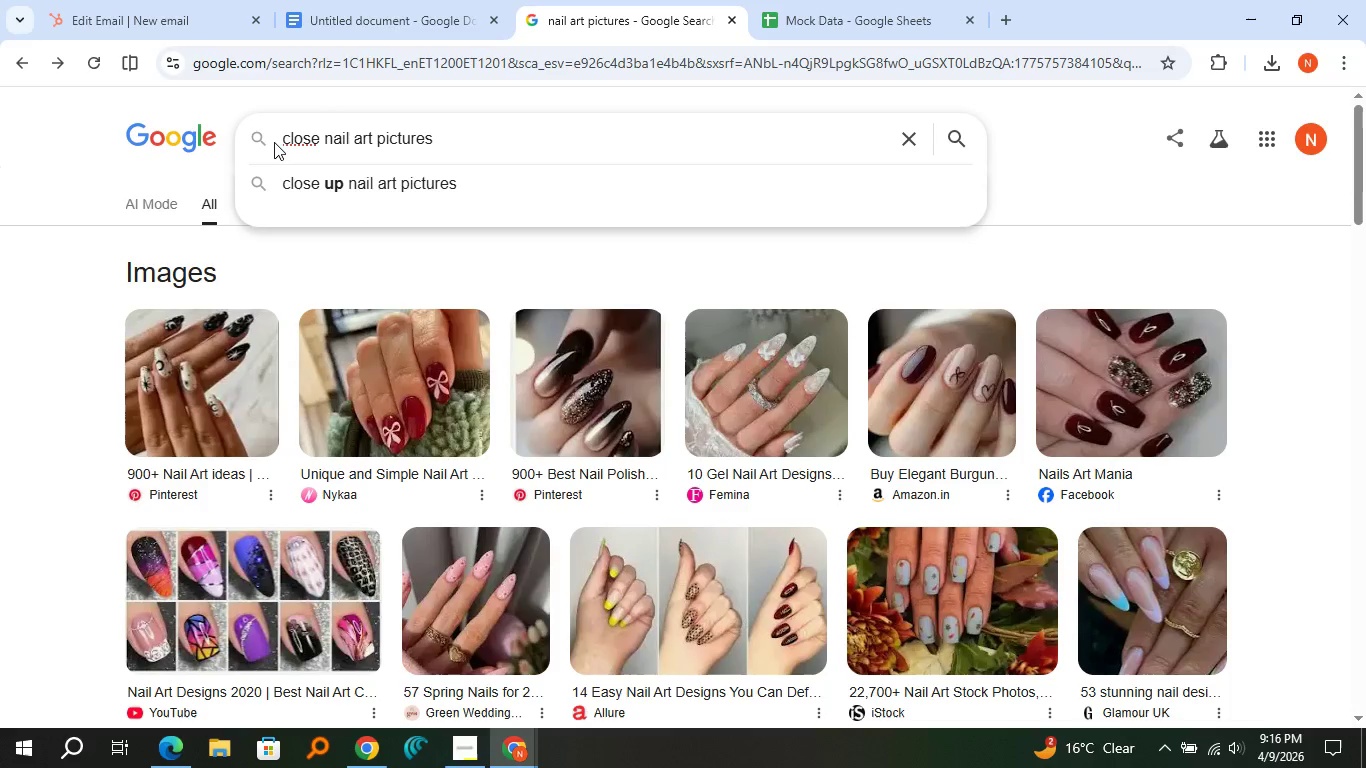 
left_click([296, 175])
 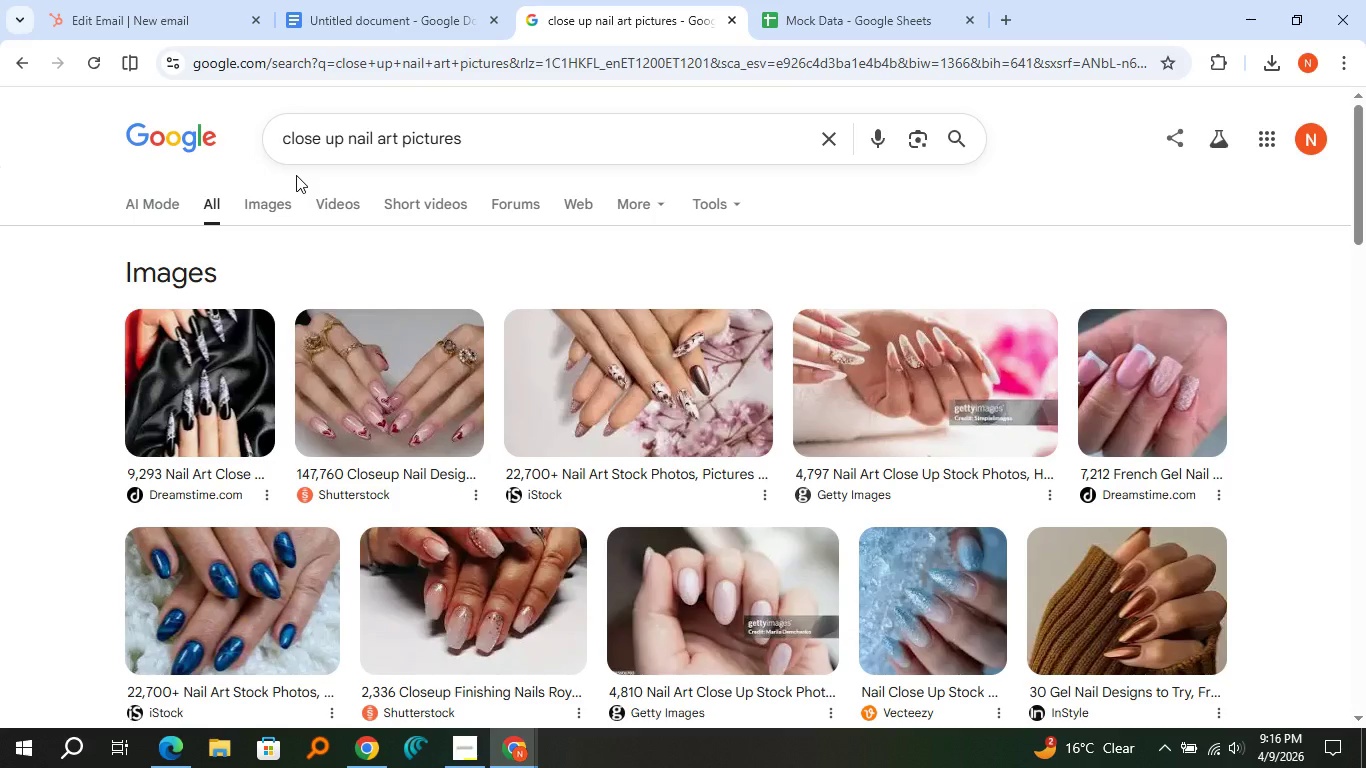 
wait(12.78)
 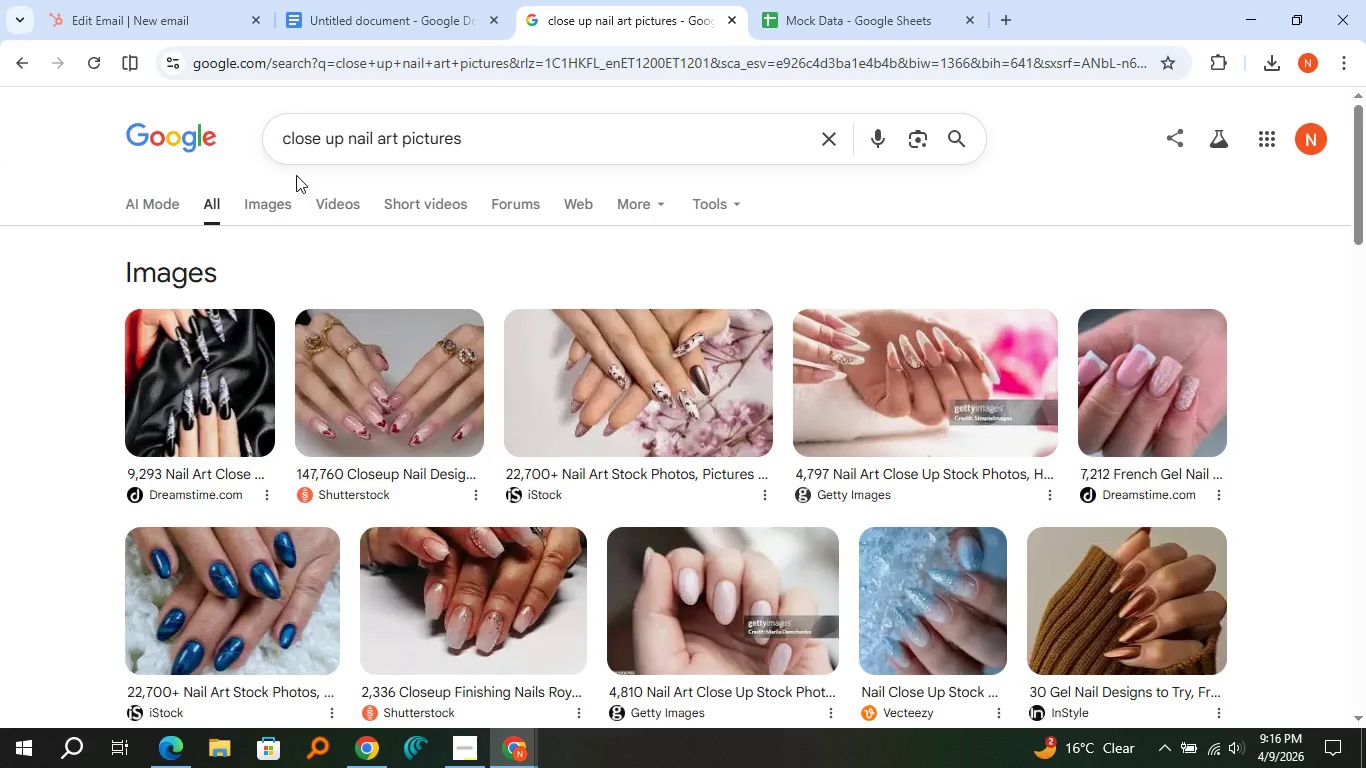 
scroll: coordinate [865, 402], scroll_direction: down, amount: 1.0
 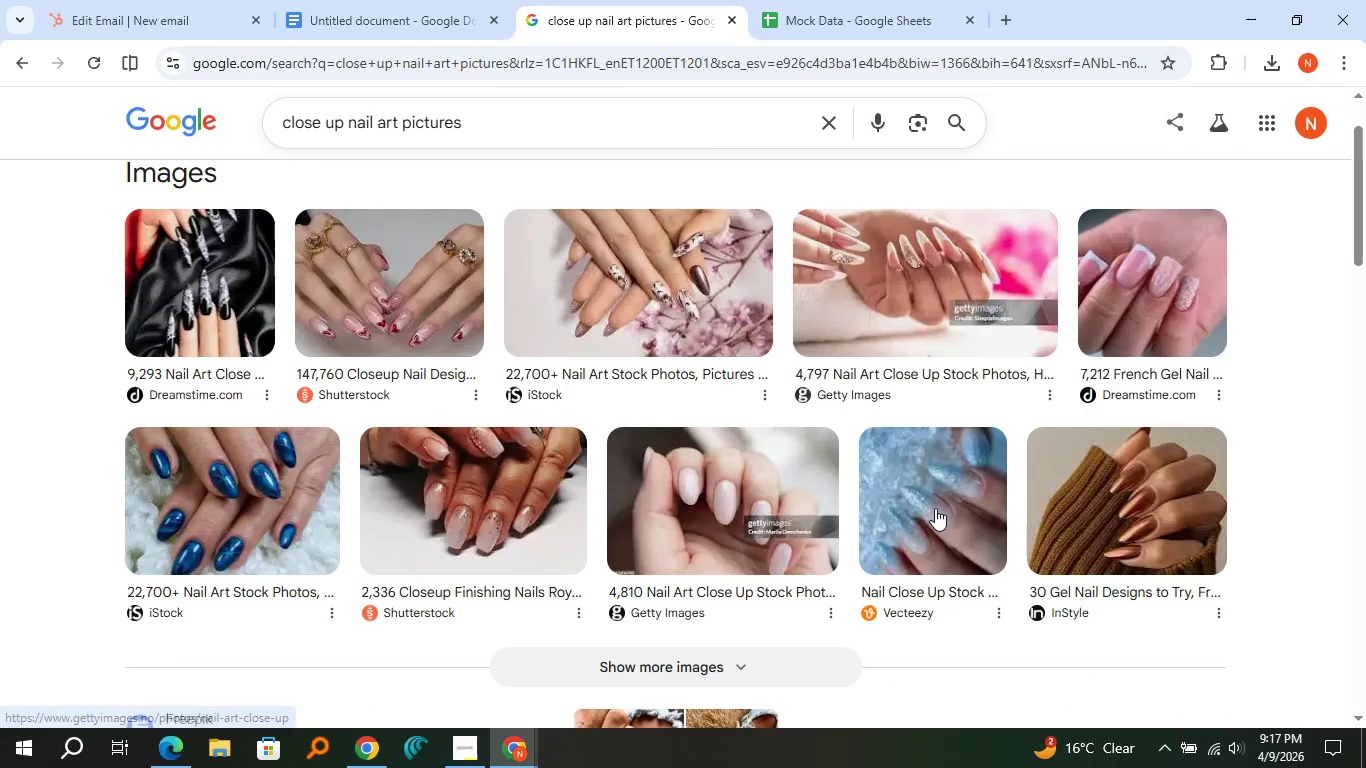 
left_click([935, 508])
 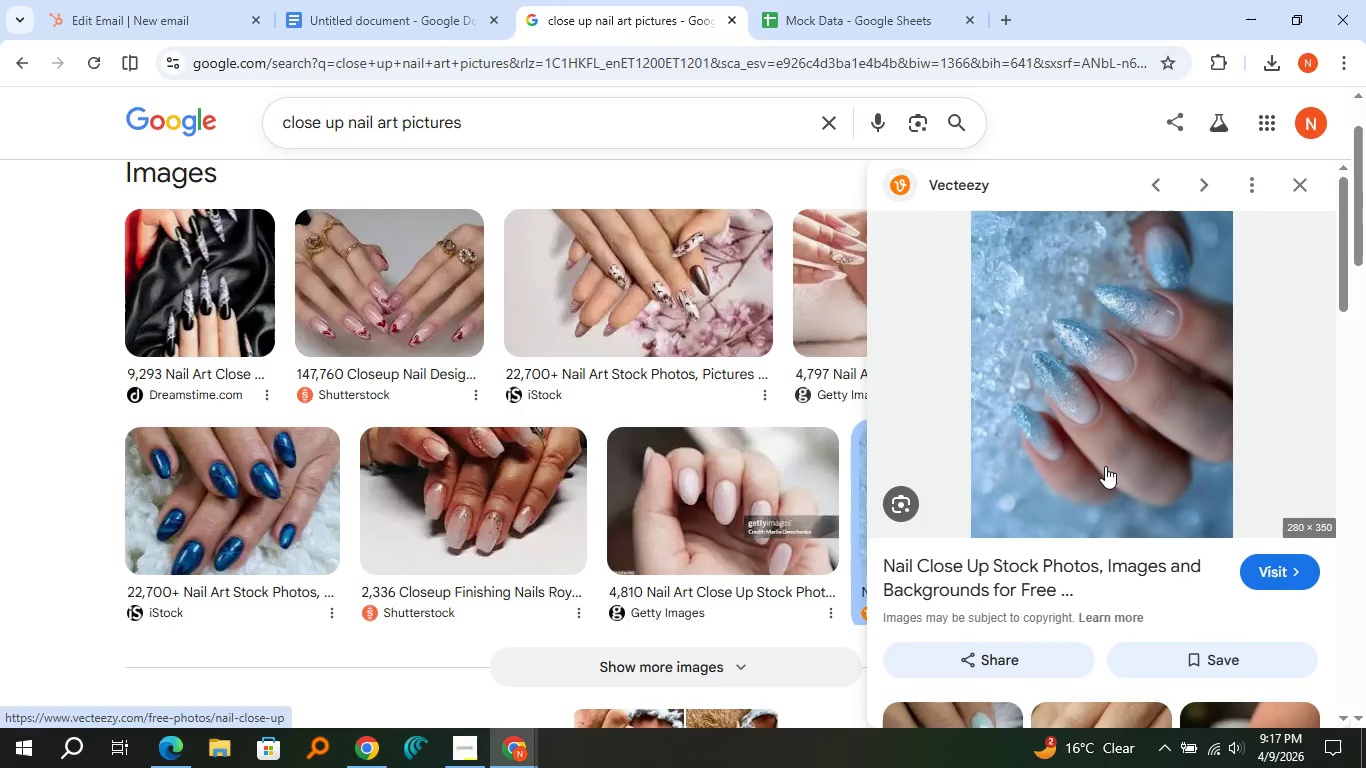 
wait(5.17)
 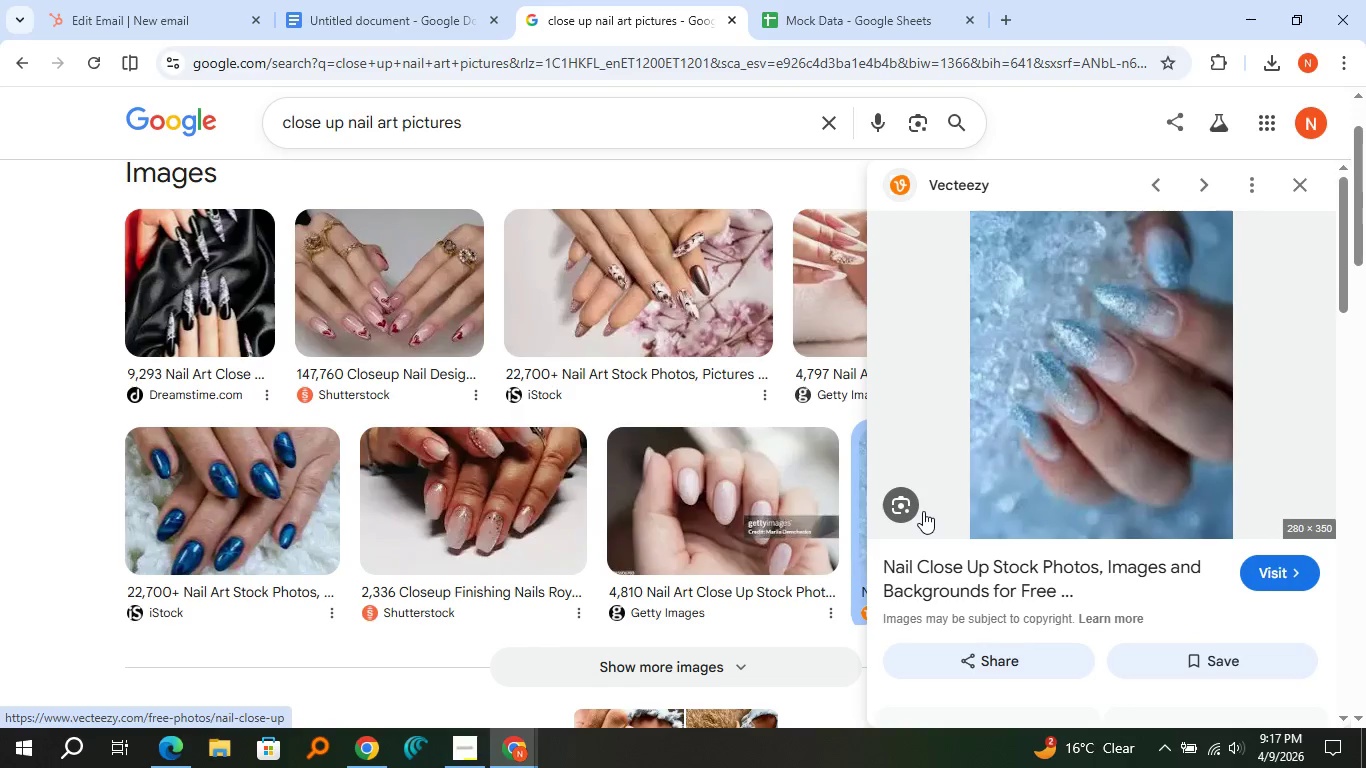 
left_click([1239, 558])
 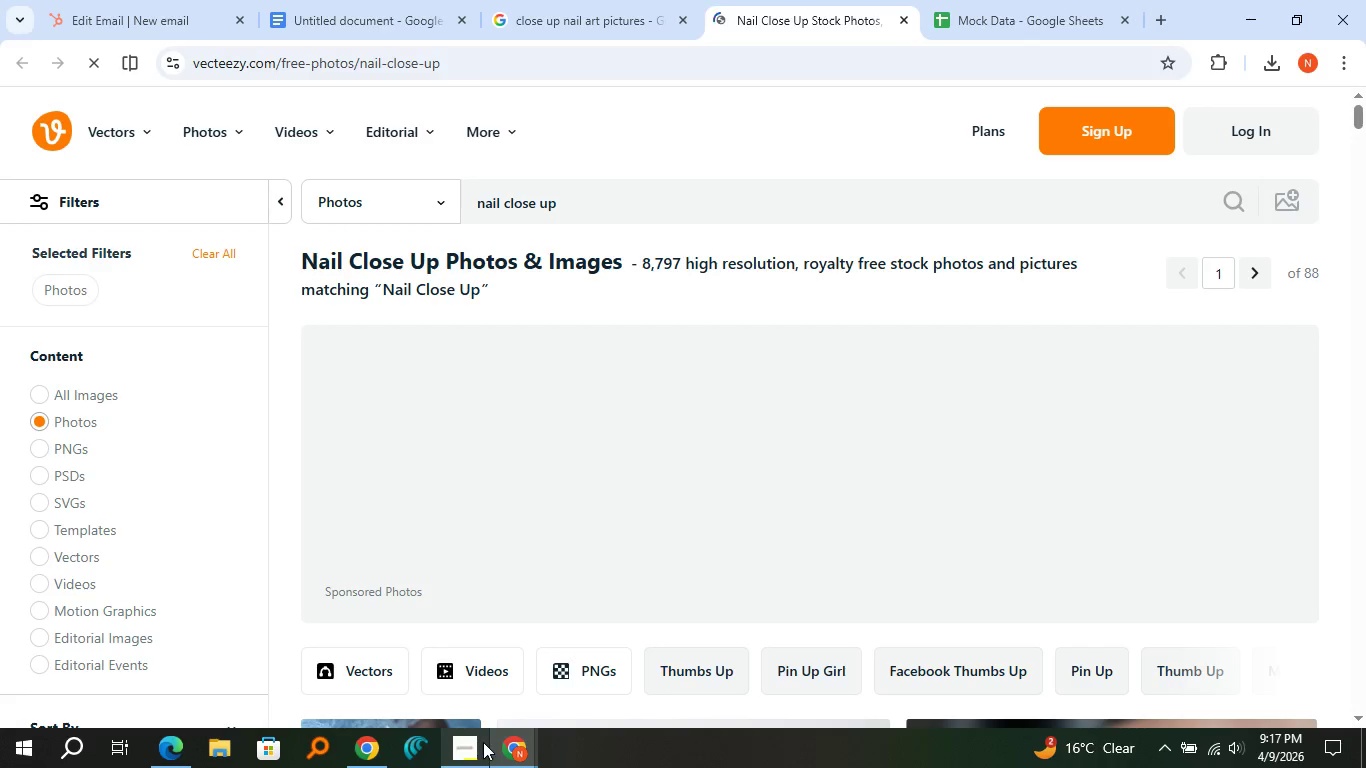 
mouse_move([462, 723])
 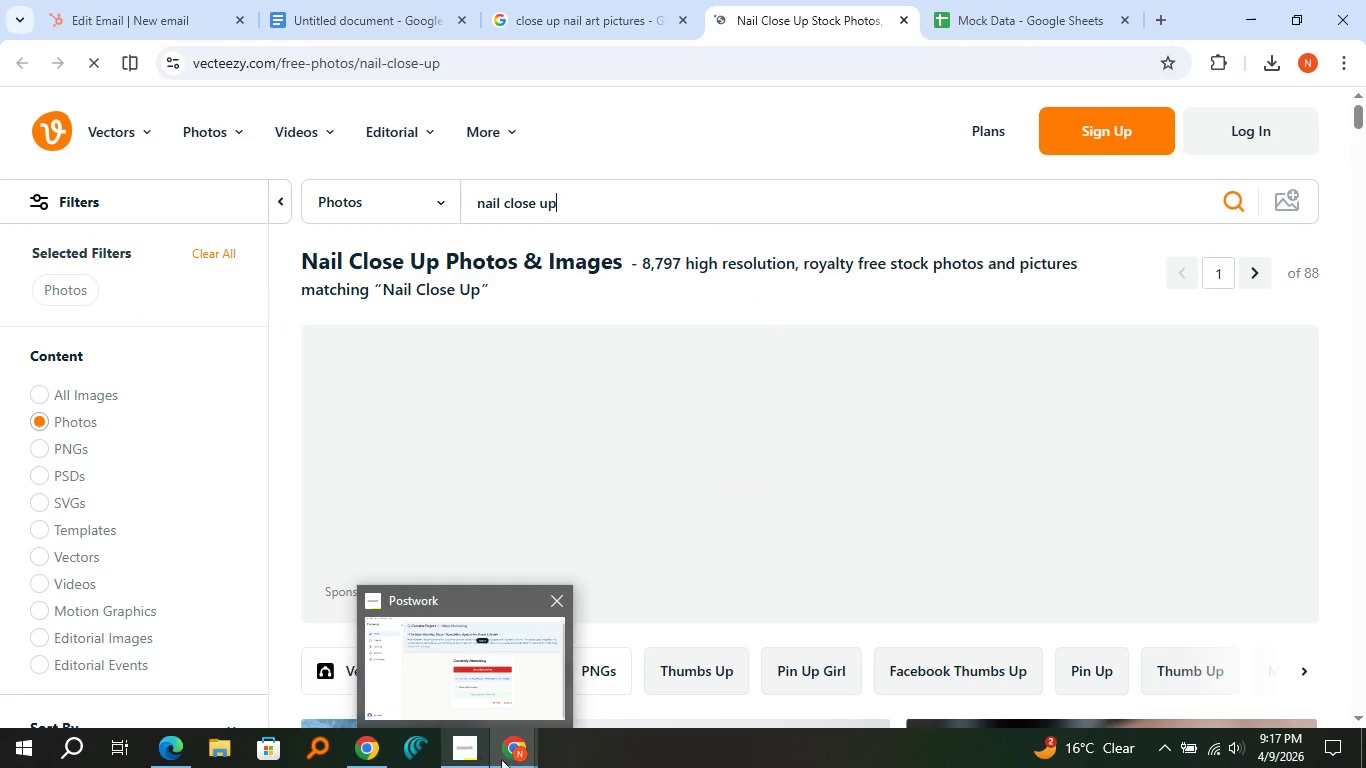 
mouse_move([503, 738])
 